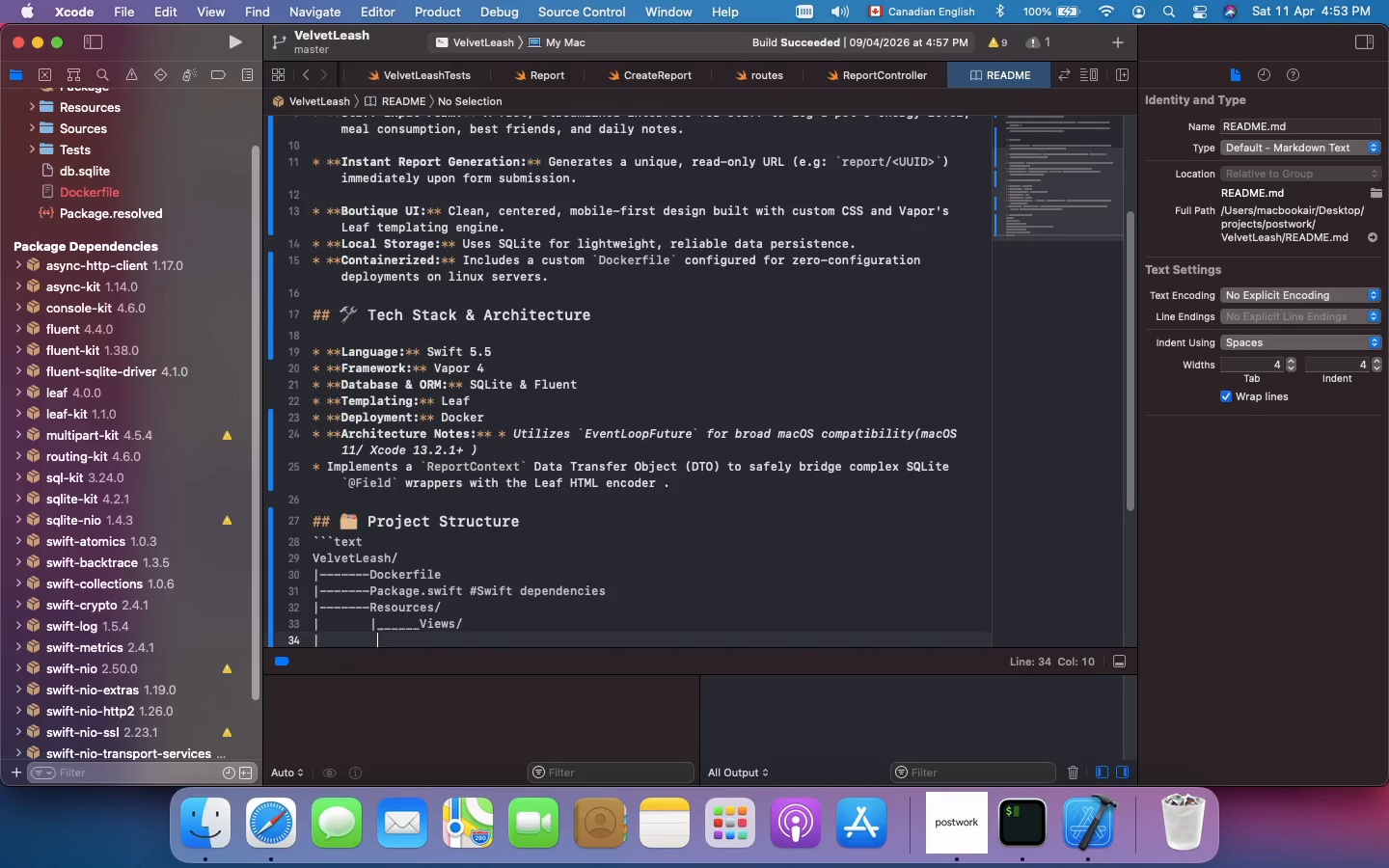 
key(Space)
 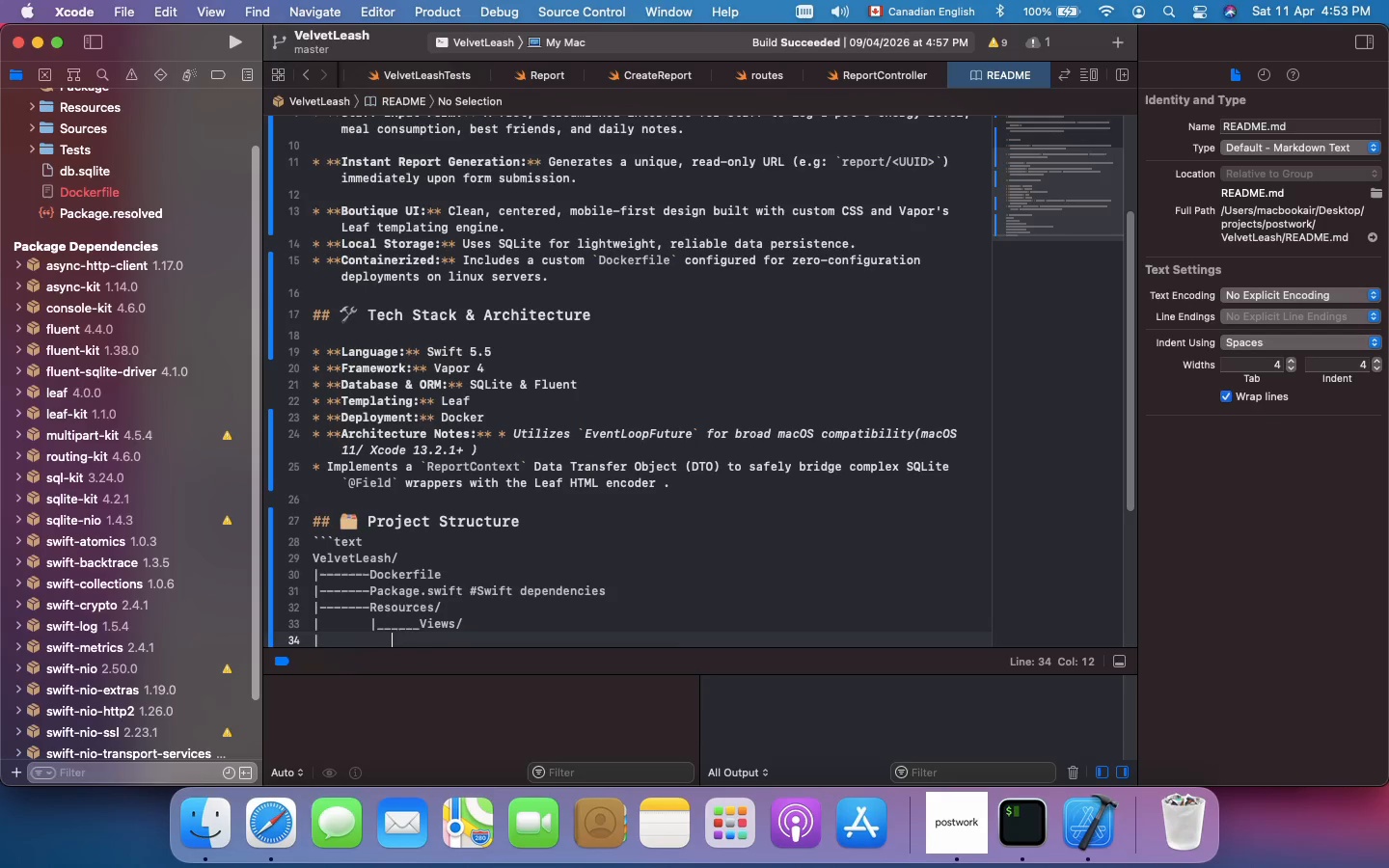 
key(Space)
 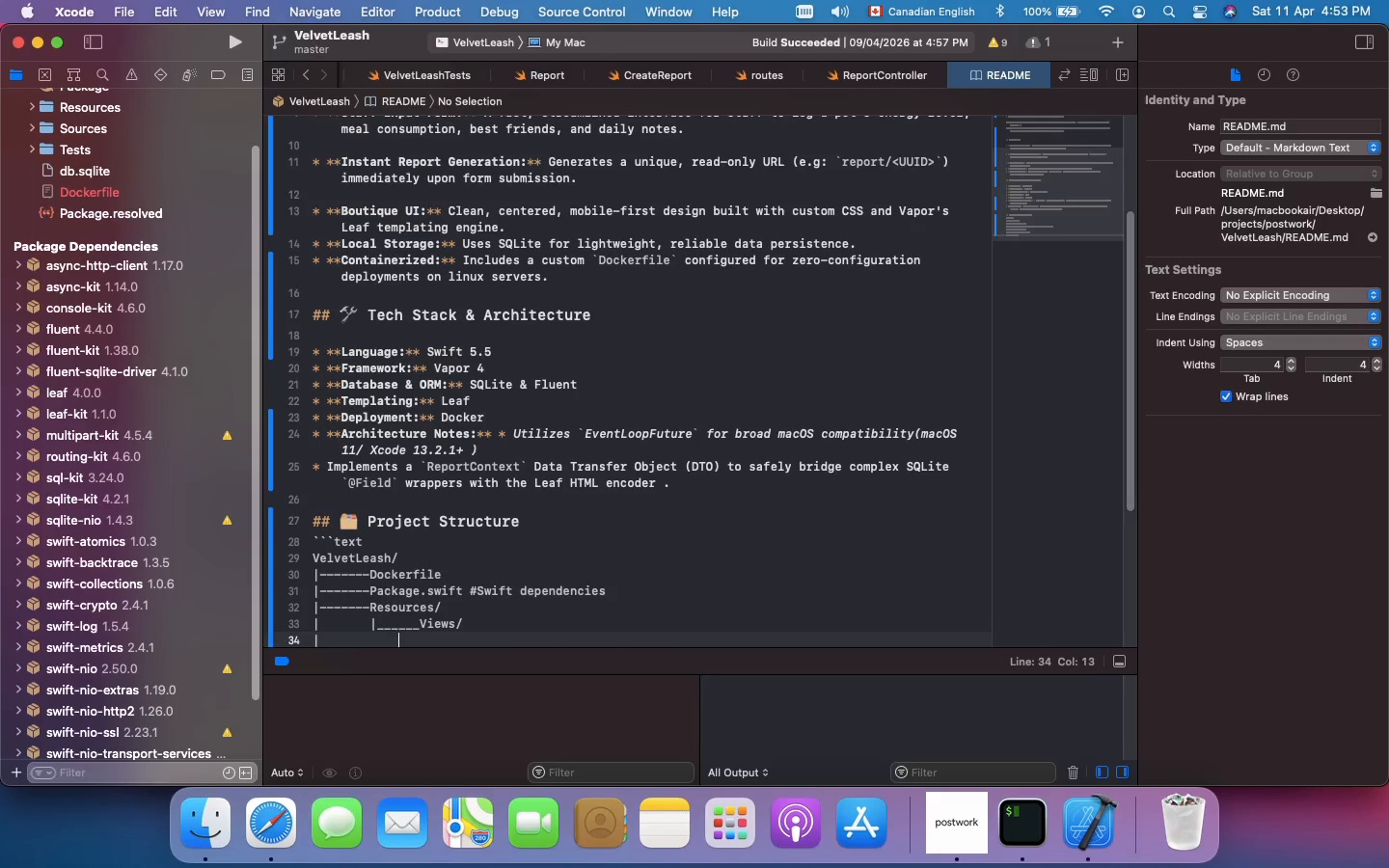 
key(Space)
 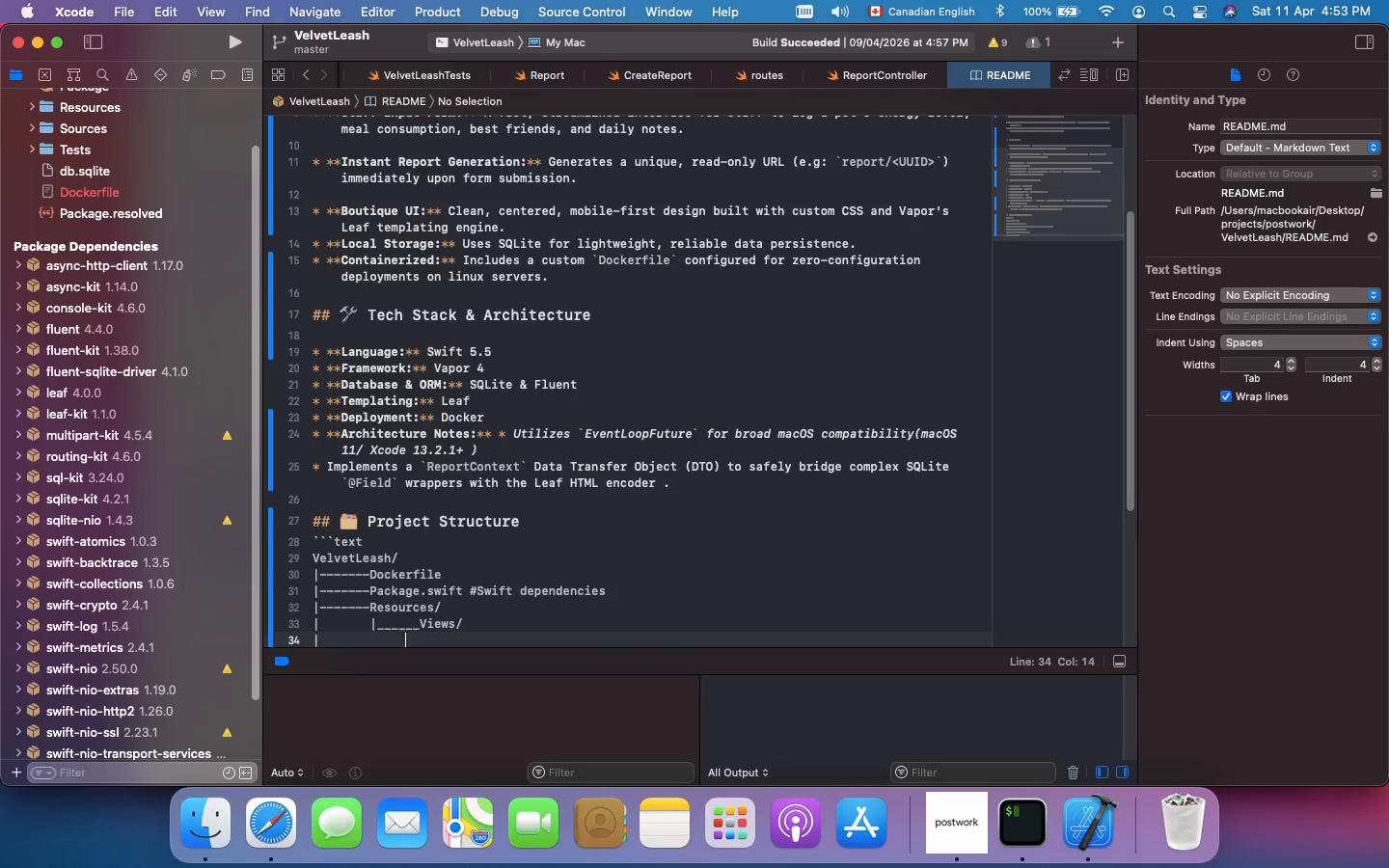 
key(Space)
 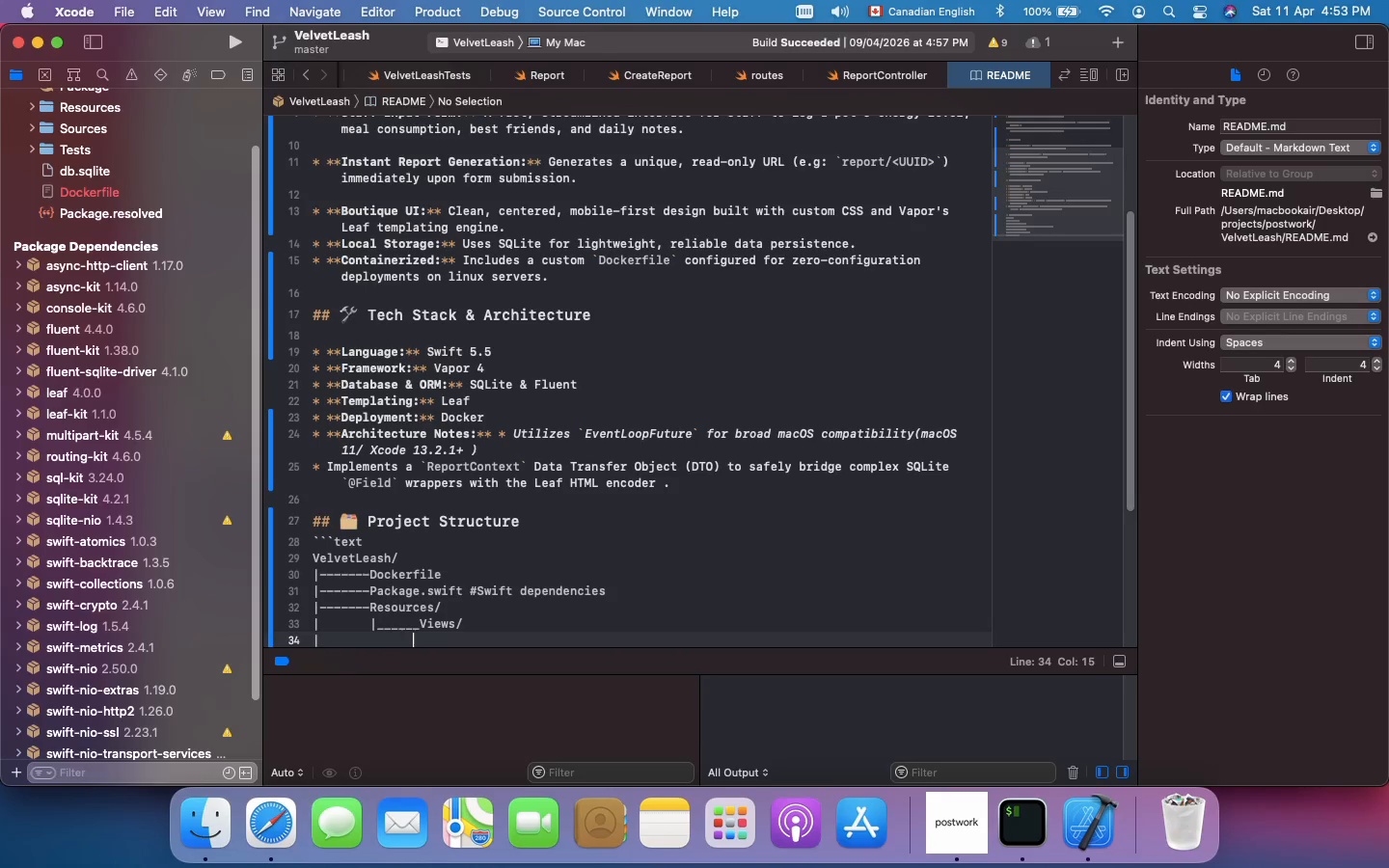 
key(Space)
 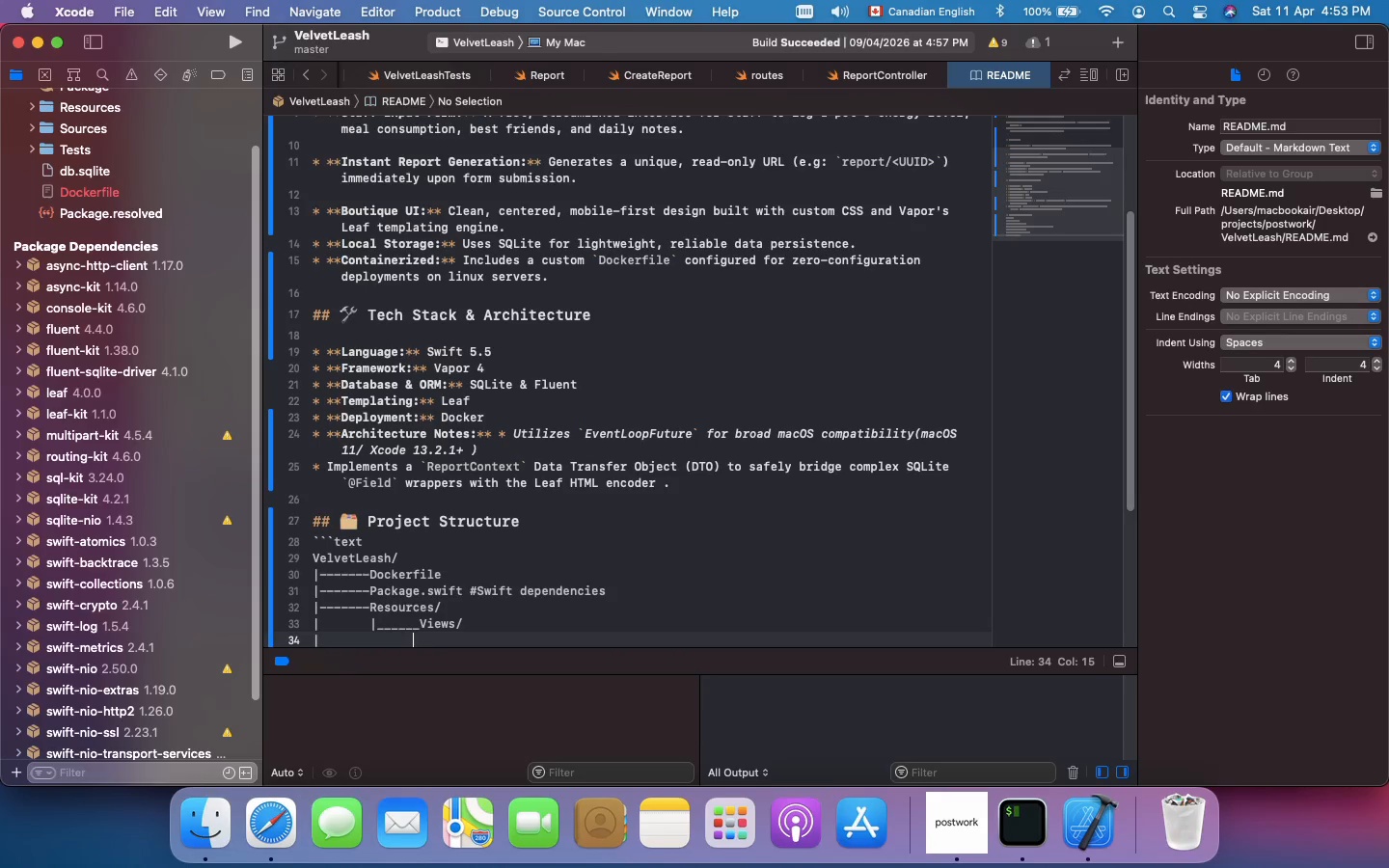 
key(Space)
 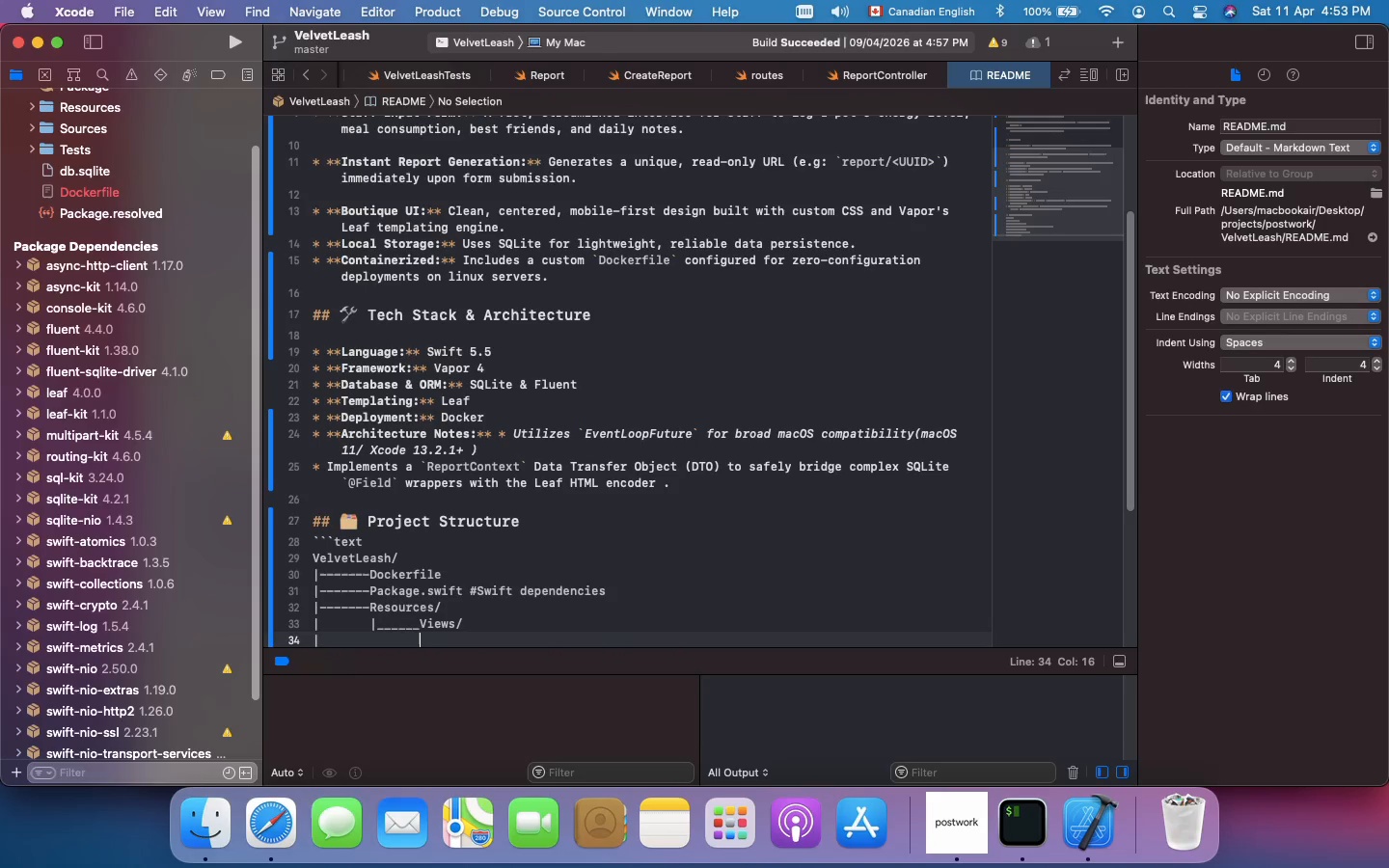 
key(Shift+Backslash)
 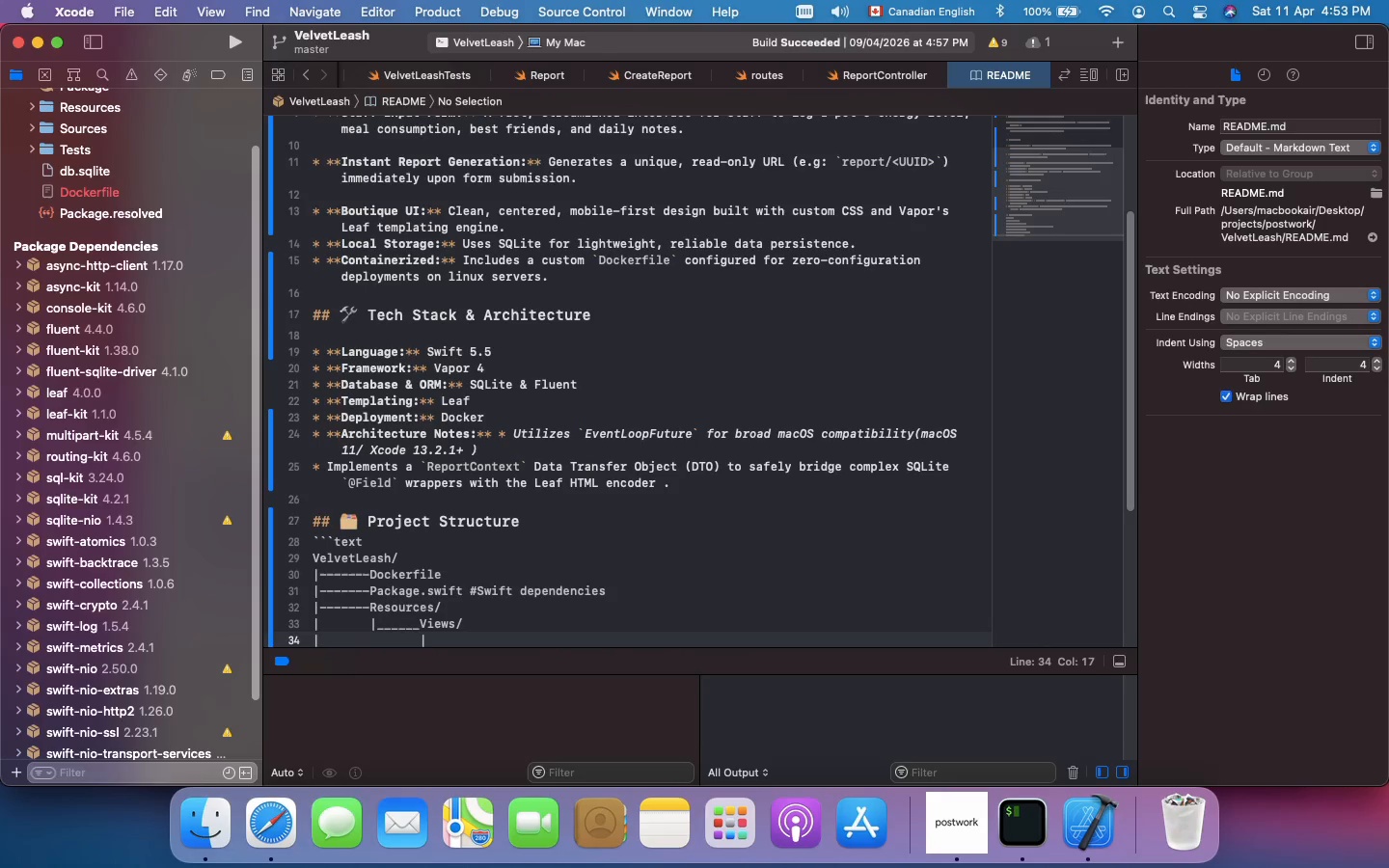 
key(Minus)
 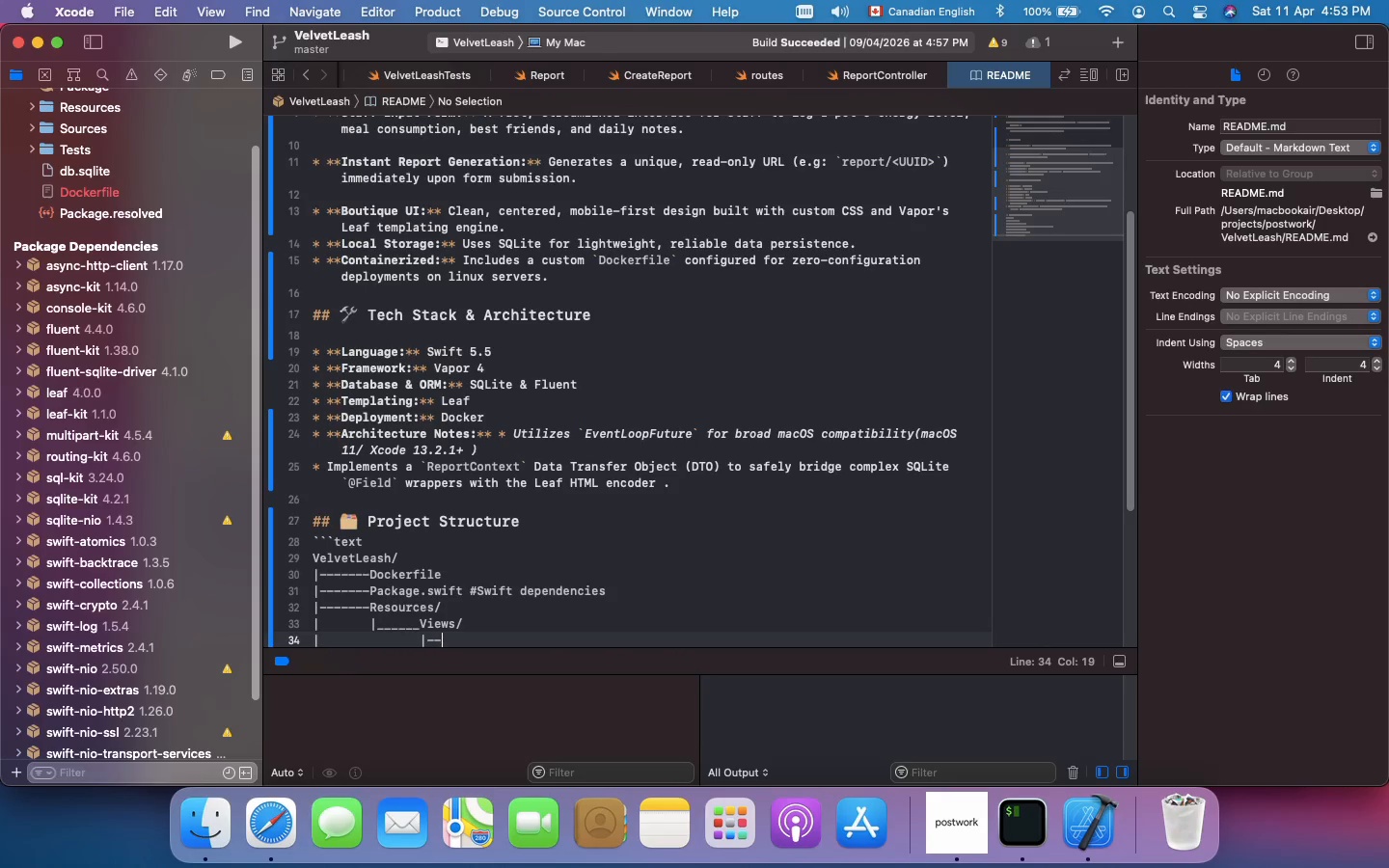 
key(Minus)
 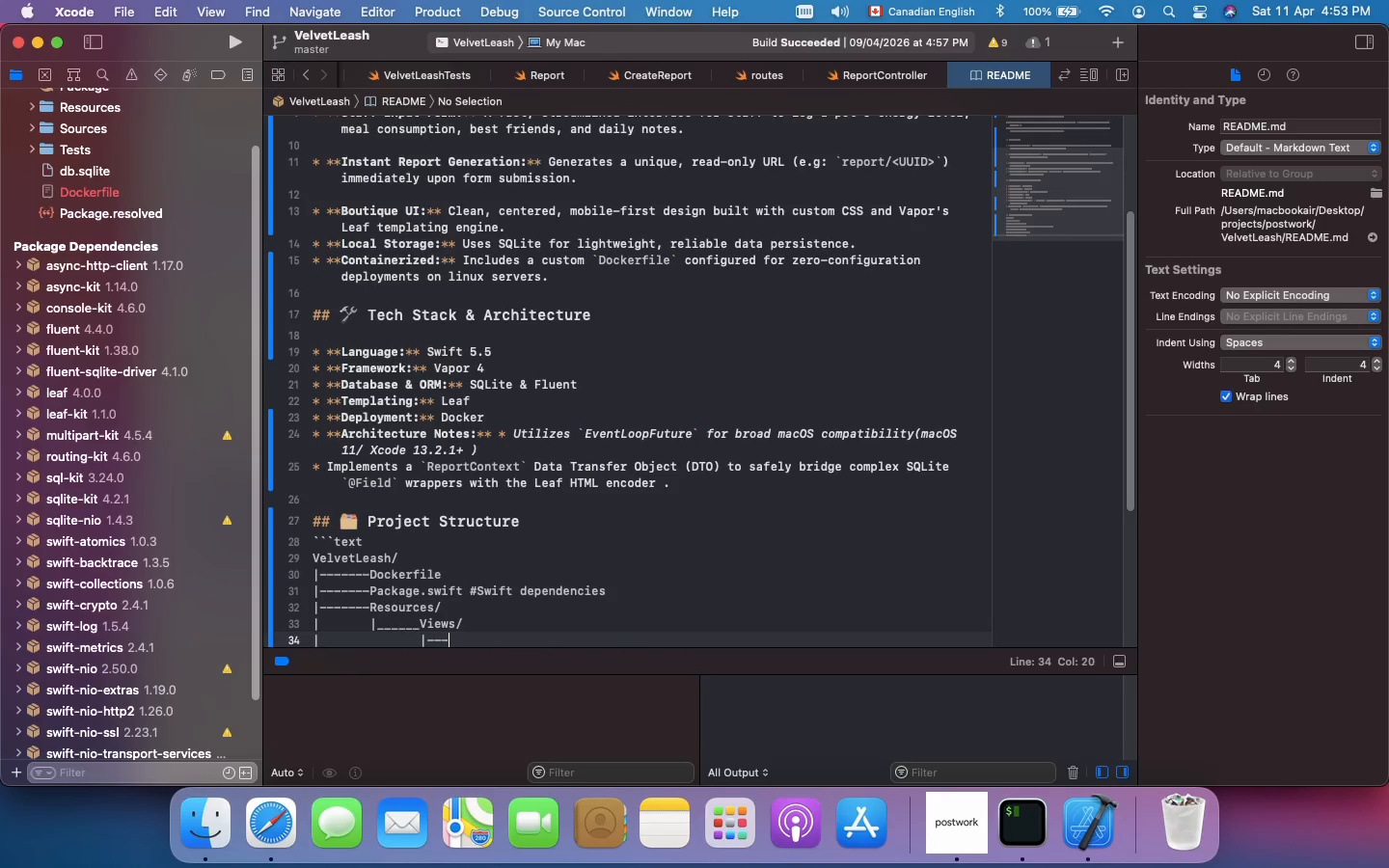 
key(Minus)
 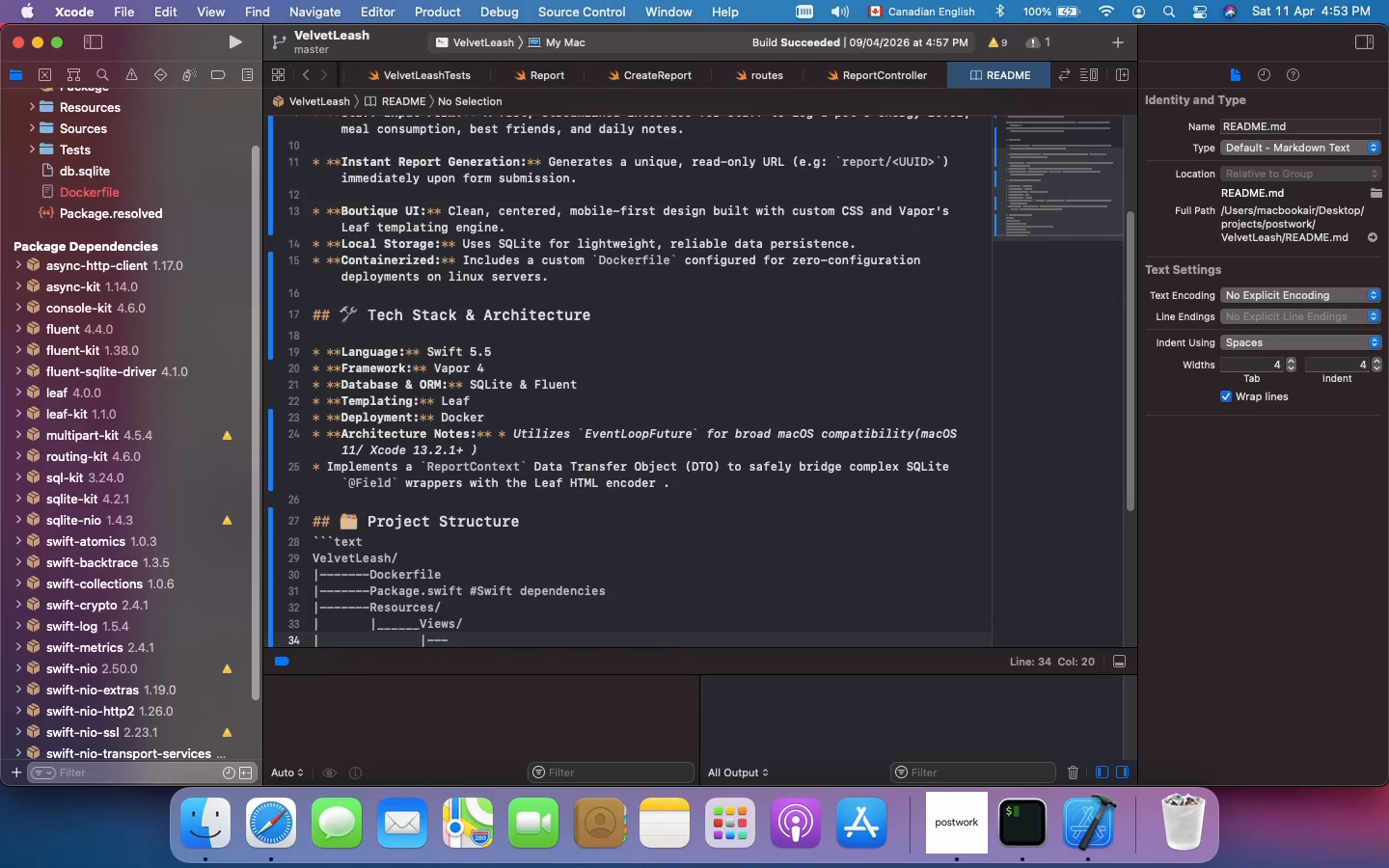 
key(Minus)
 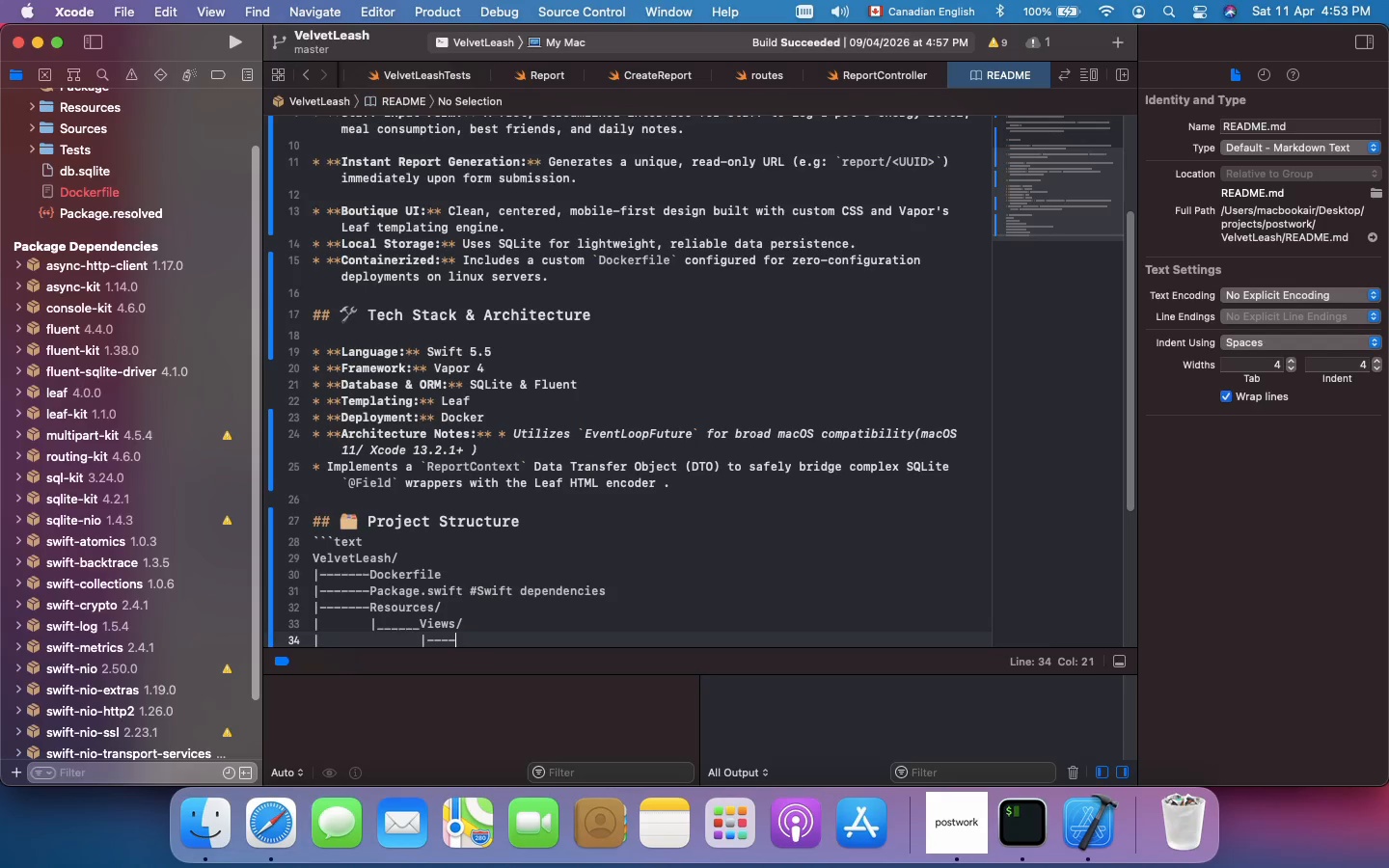 
type(base.leaf)
 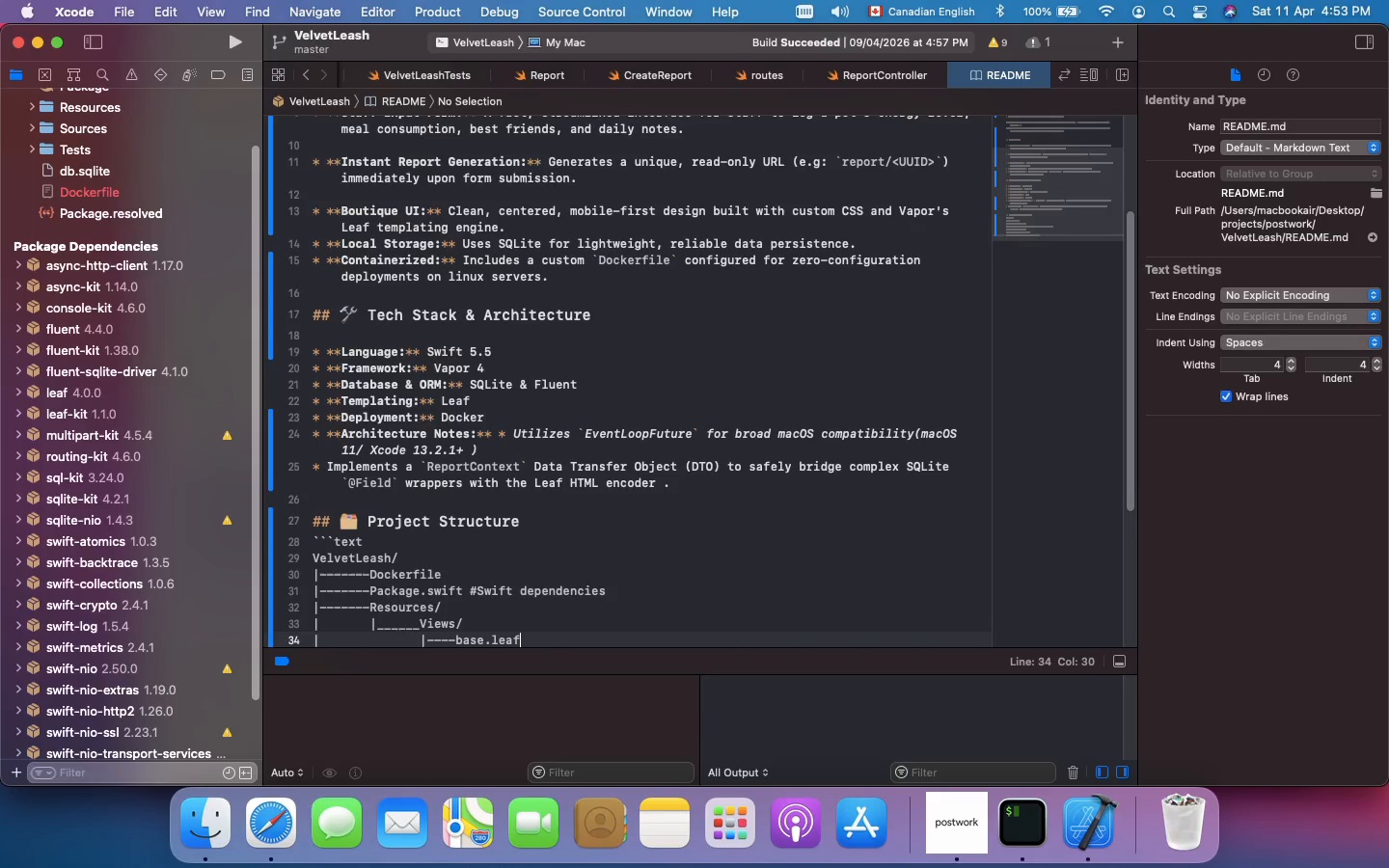 
key(Enter)
 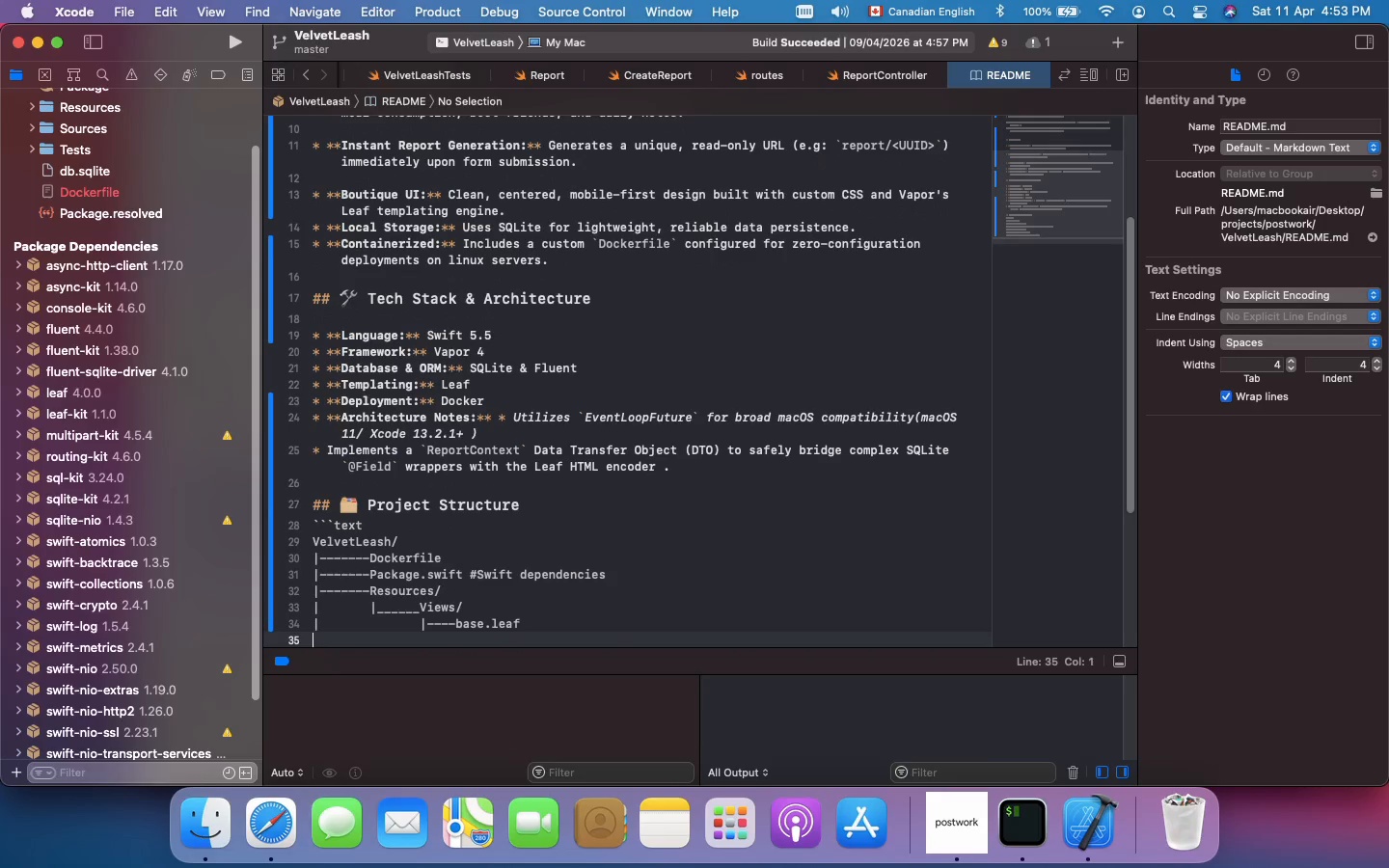 
key(Shift+Backslash)
 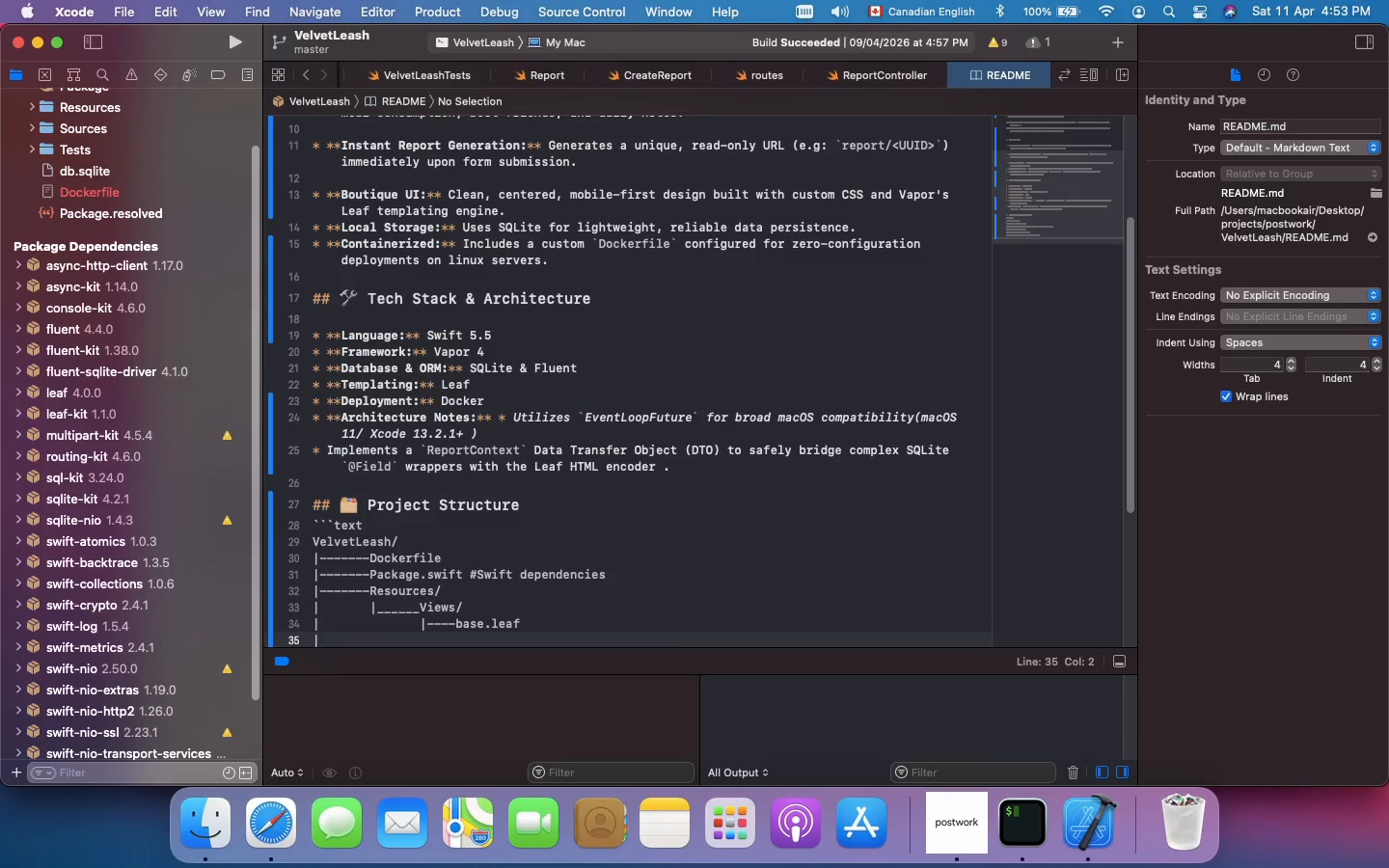 
wait(7.05)
 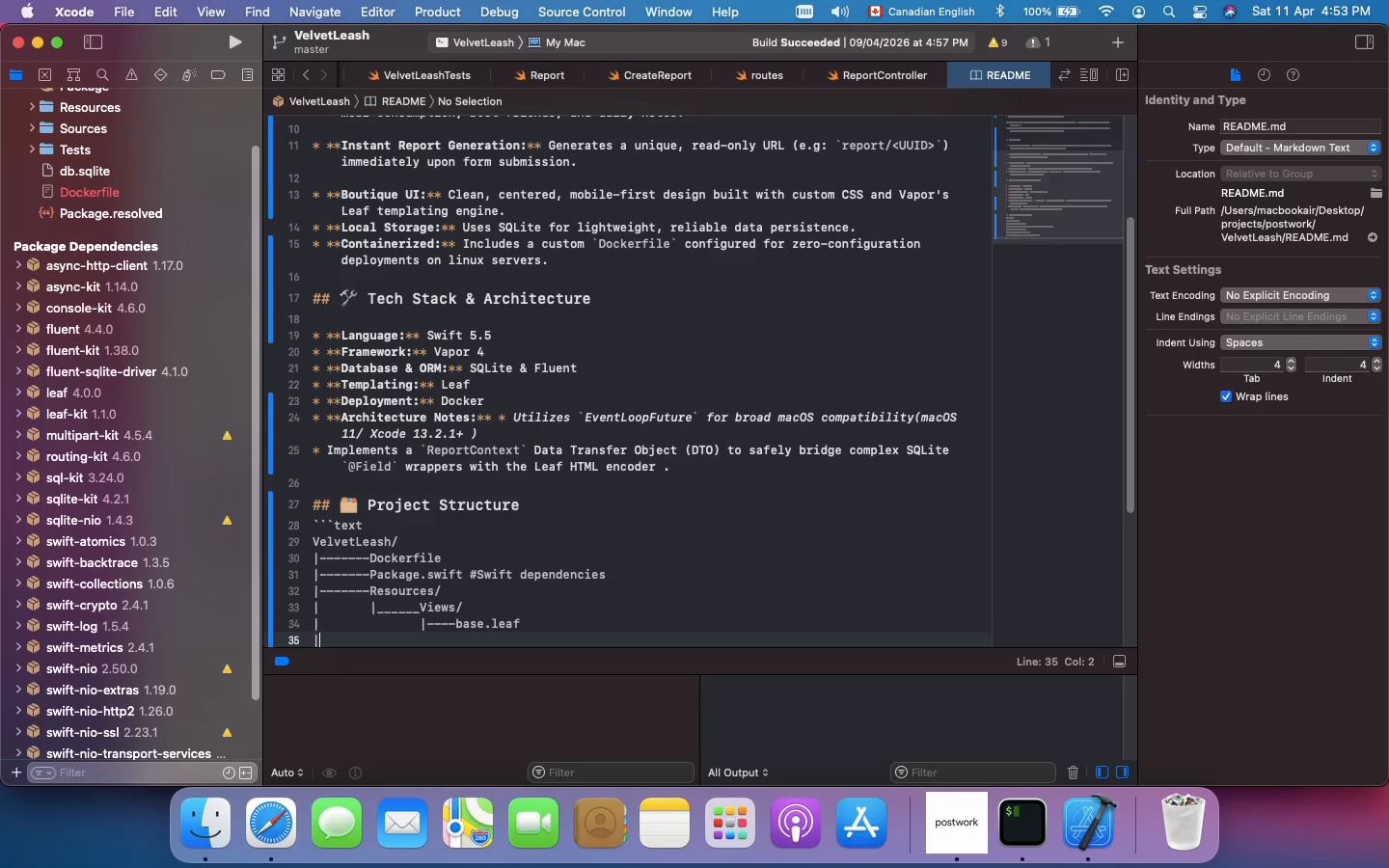 
type(               )
key(Backspace)
type(|-----)
key(Backspace)
type(components/ # all ui components)
 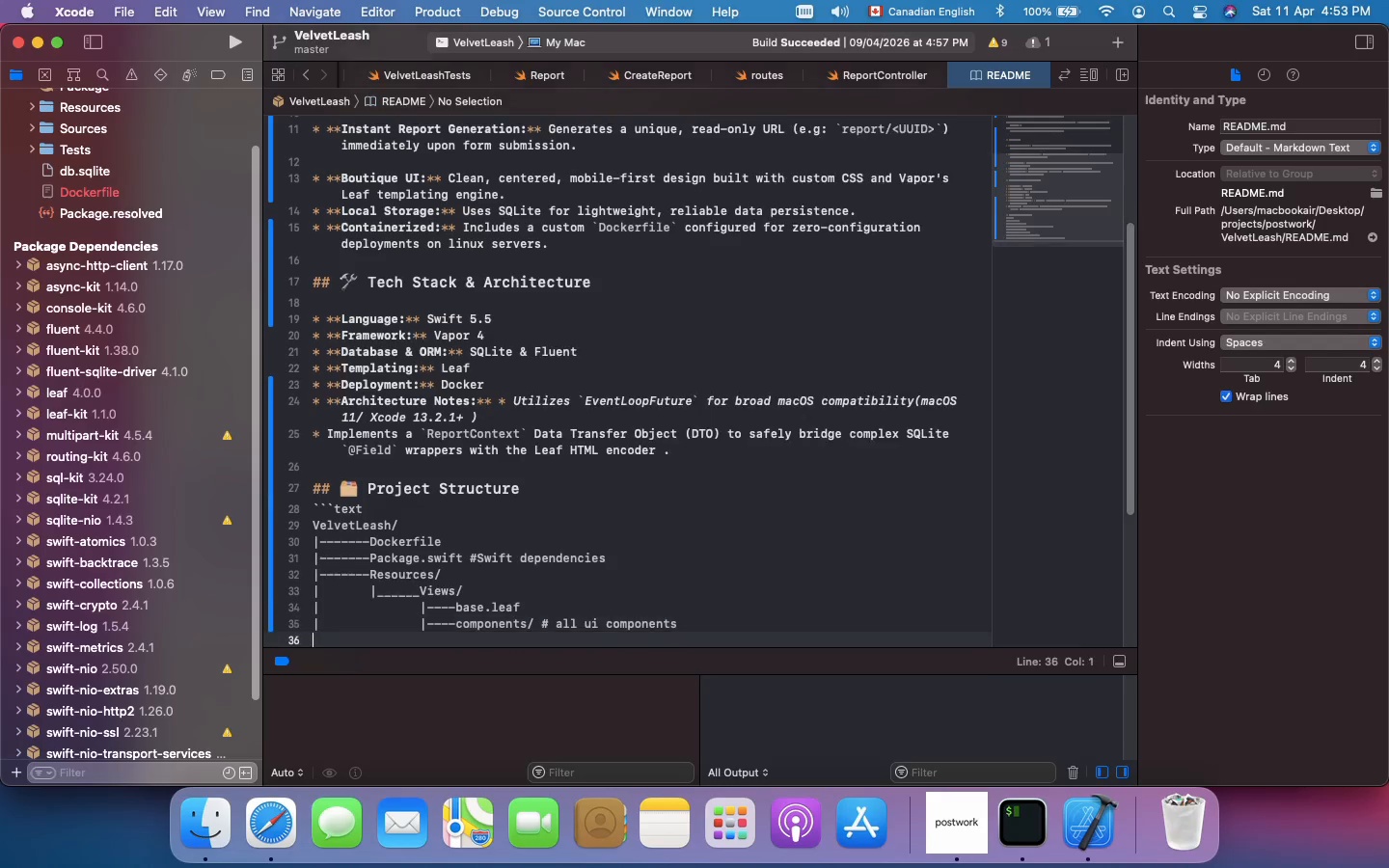 
 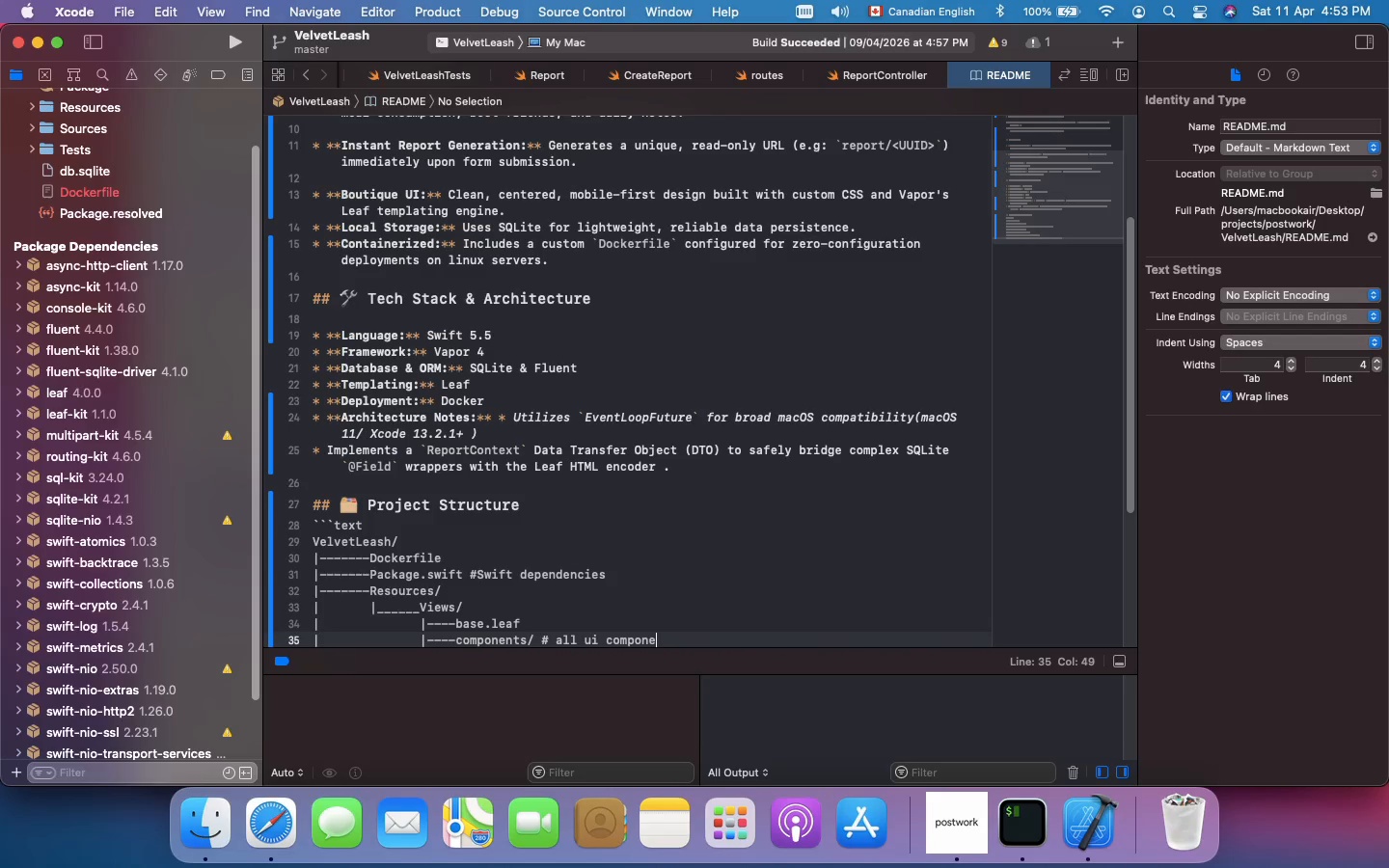 
key(Enter)
 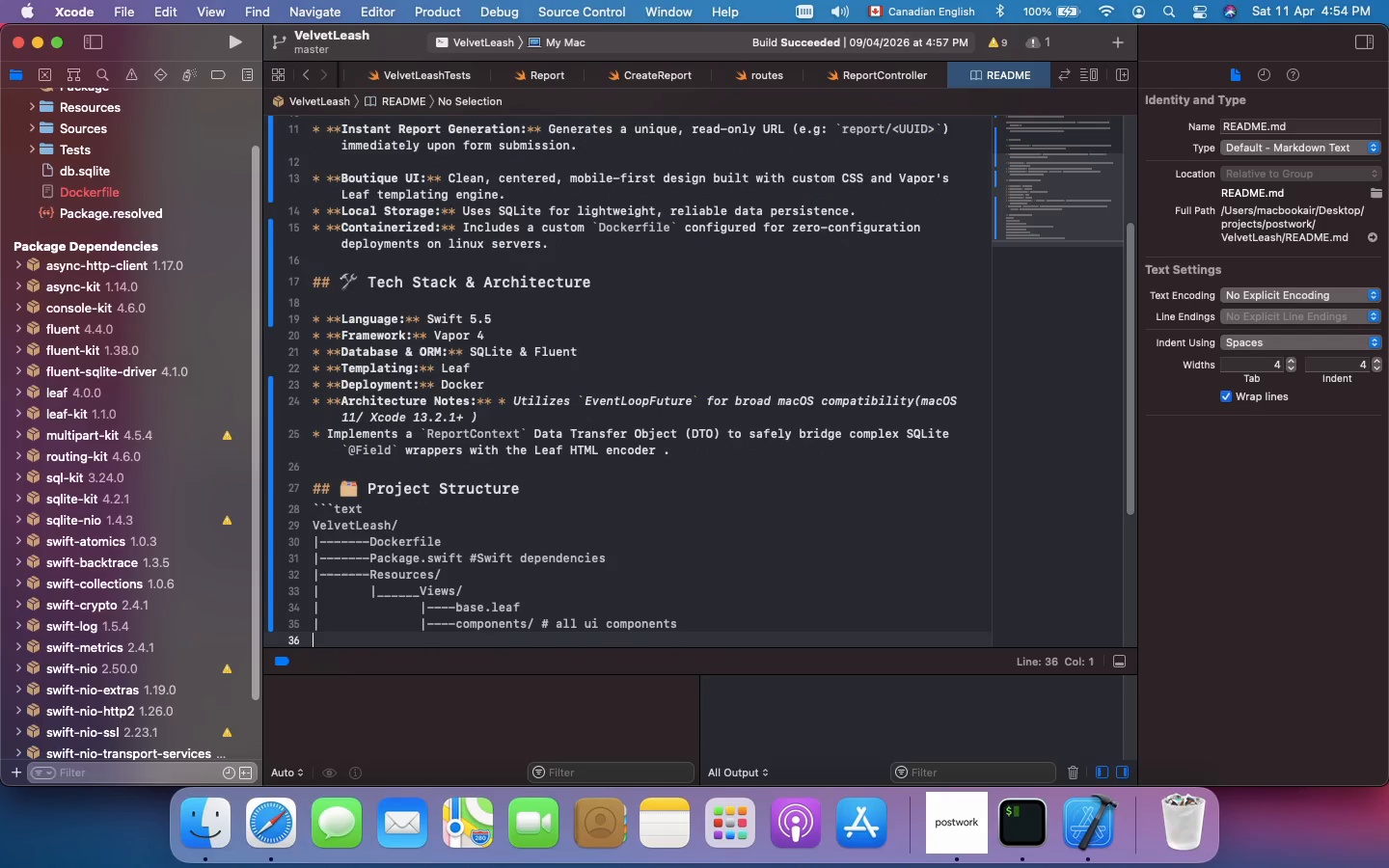 
key(Shift+Backslash)
 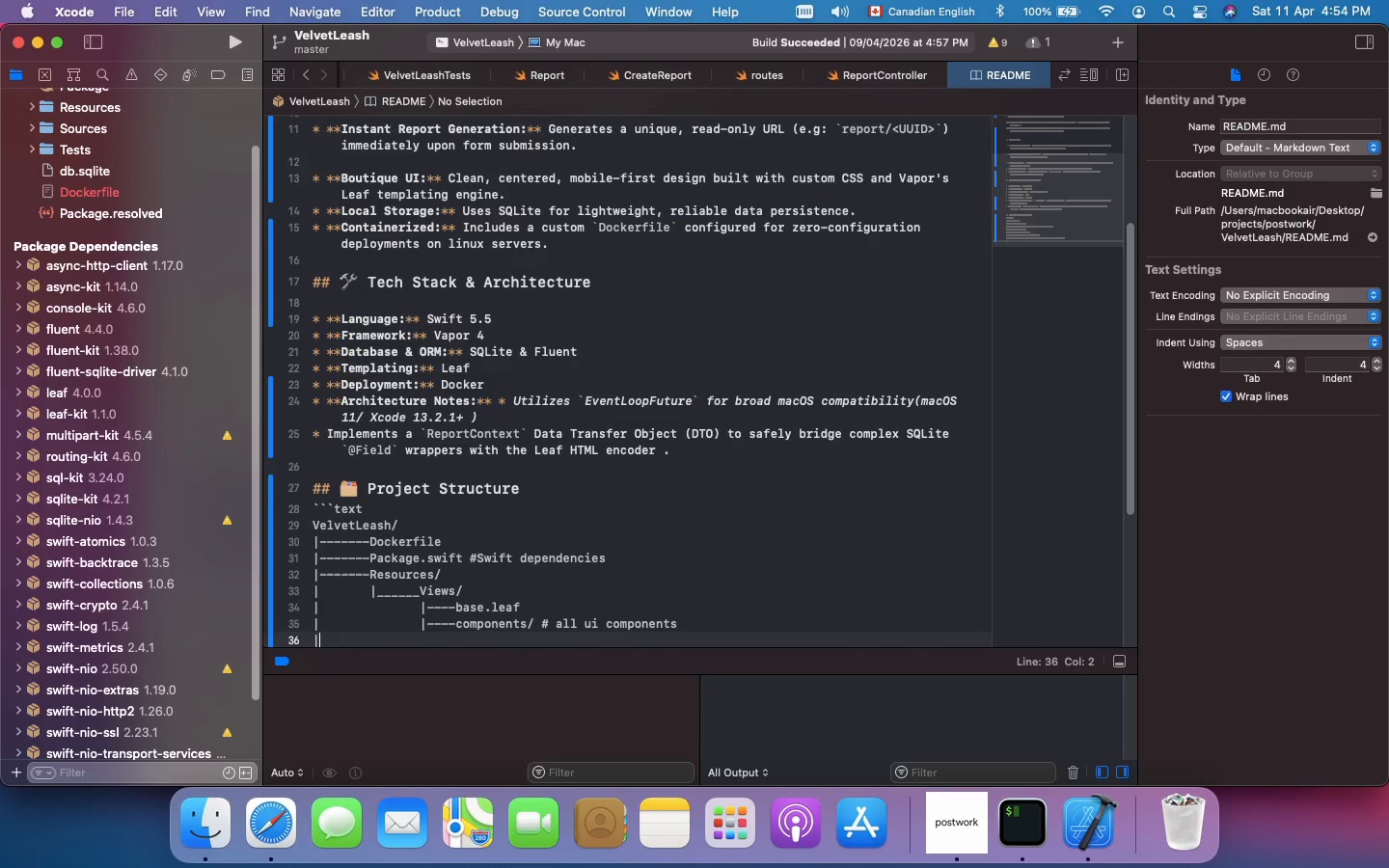 
wait(9.38)
 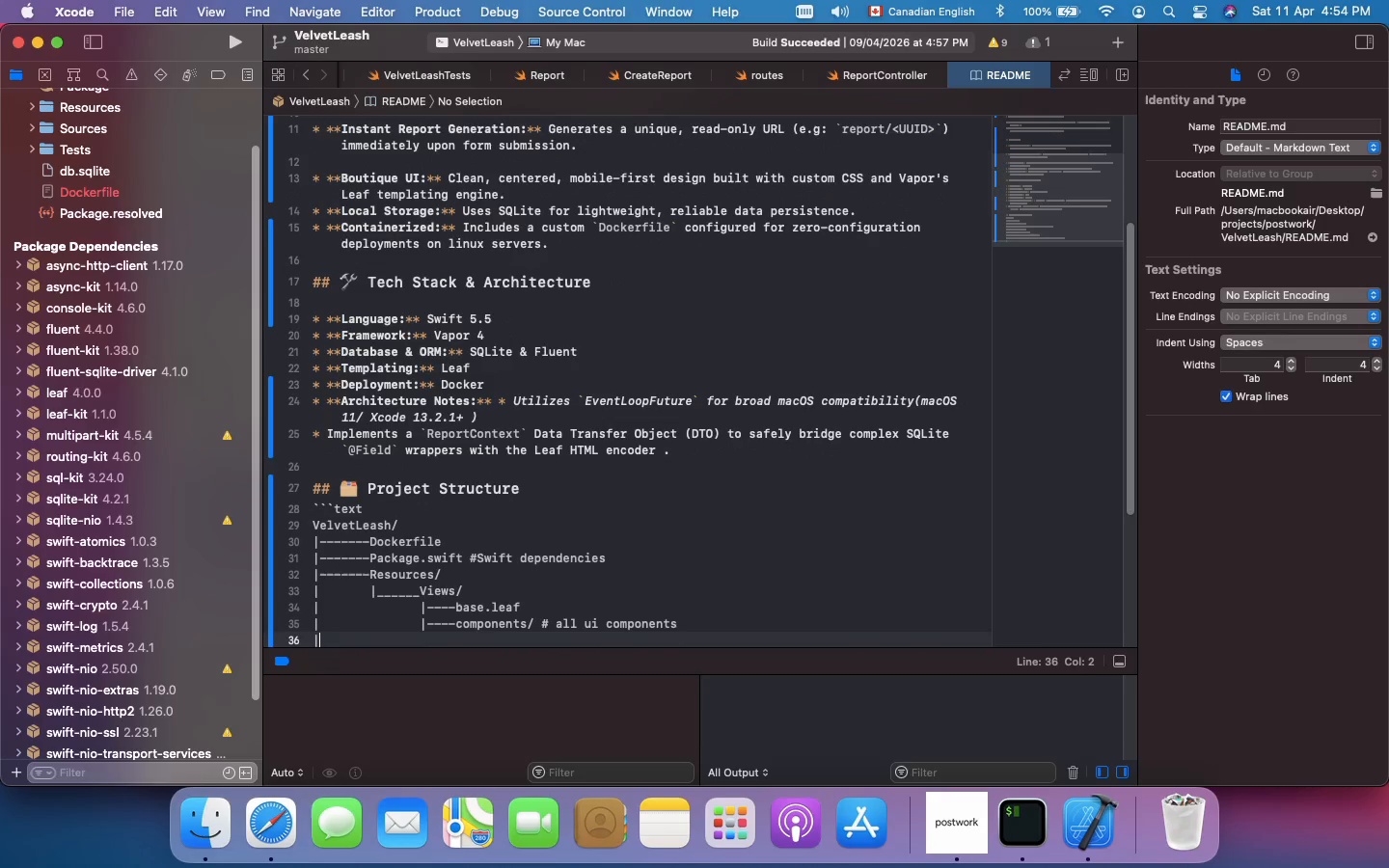 
scroll: coordinate [771, 501], scroll_direction: down, amount: 11.0
 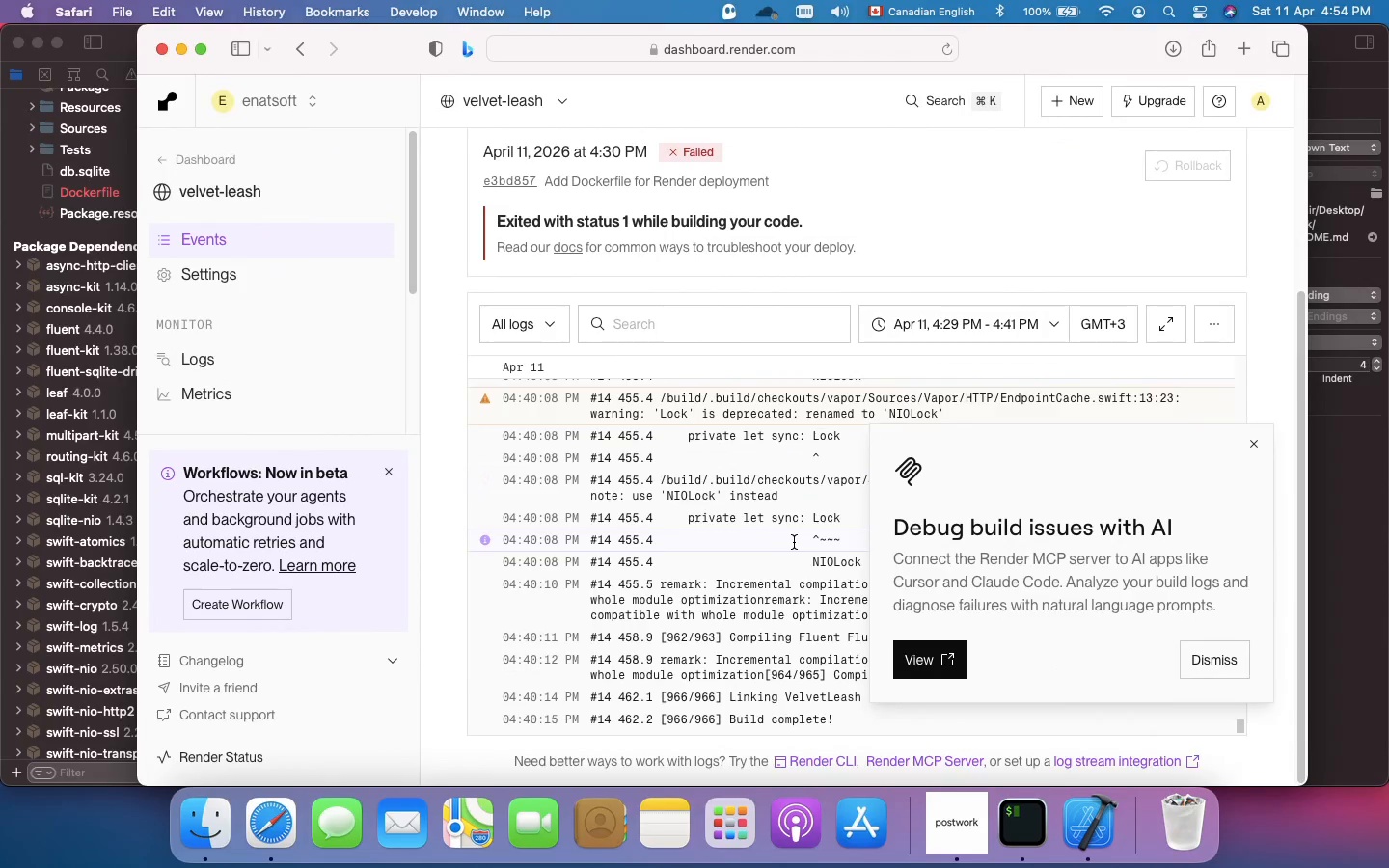 
scroll: coordinate [796, 564], scroll_direction: up, amount: 164.0
 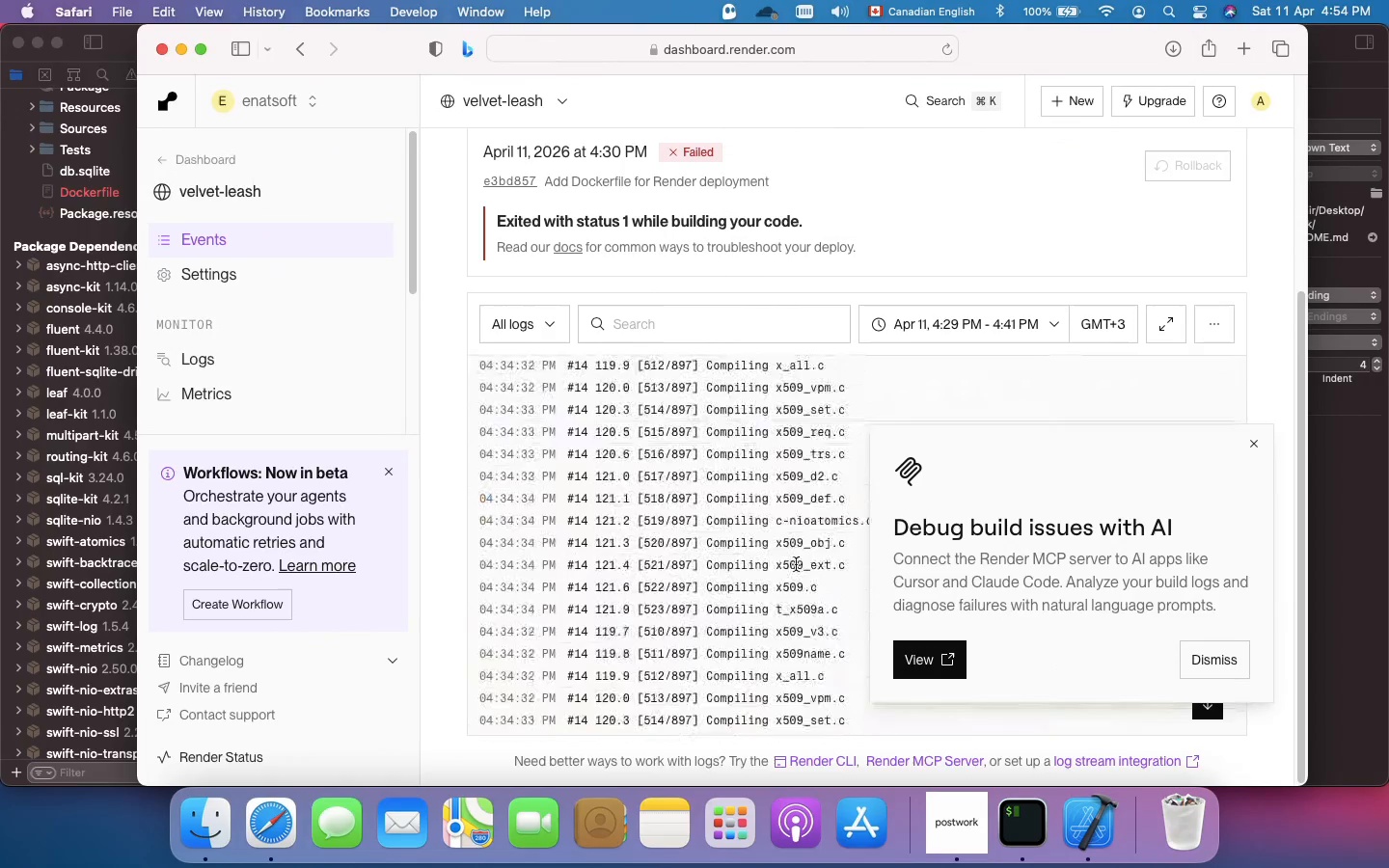 
scroll: coordinate [796, 564], scroll_direction: down, amount: 35.0
 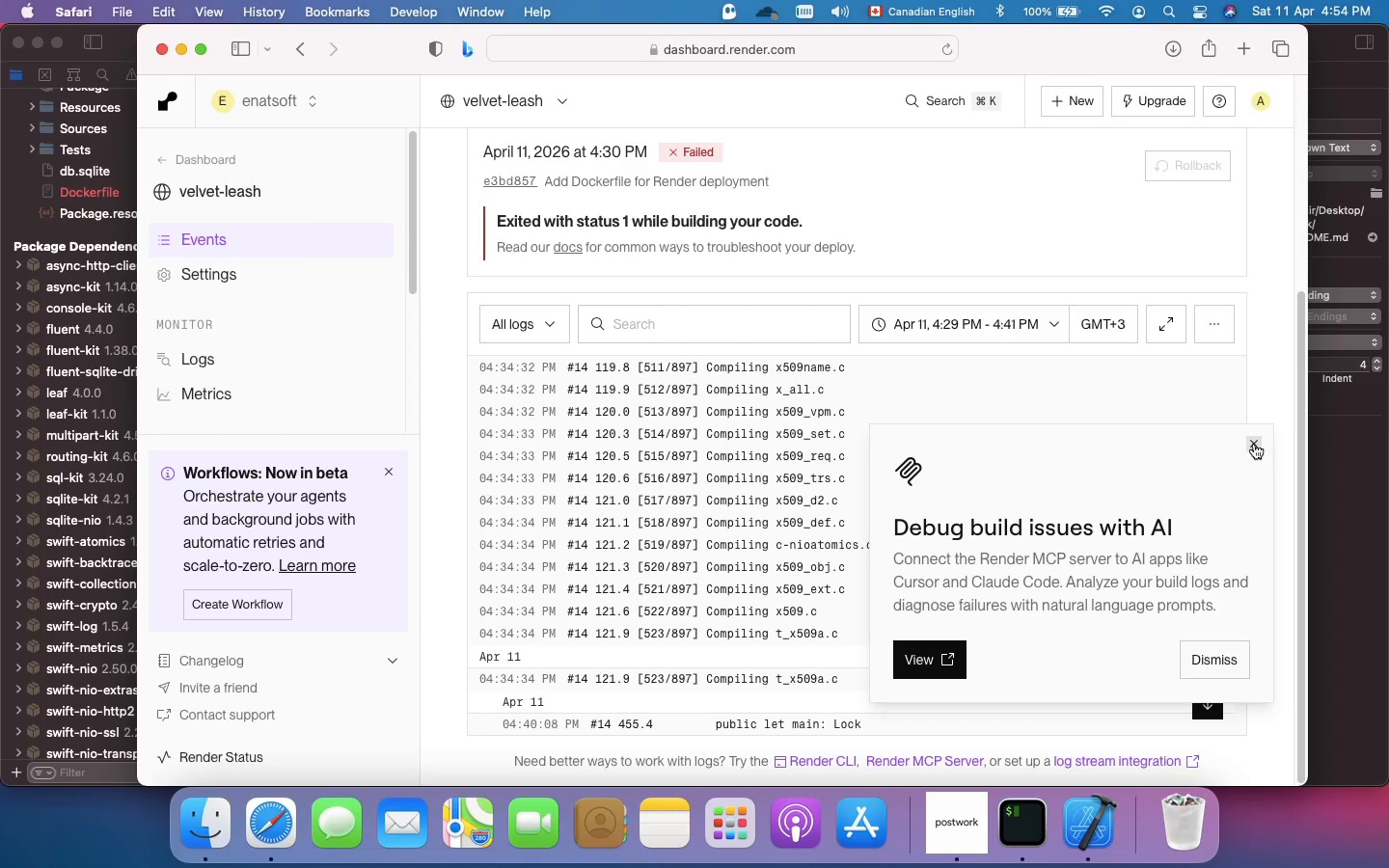 
left_click([1254, 445])
 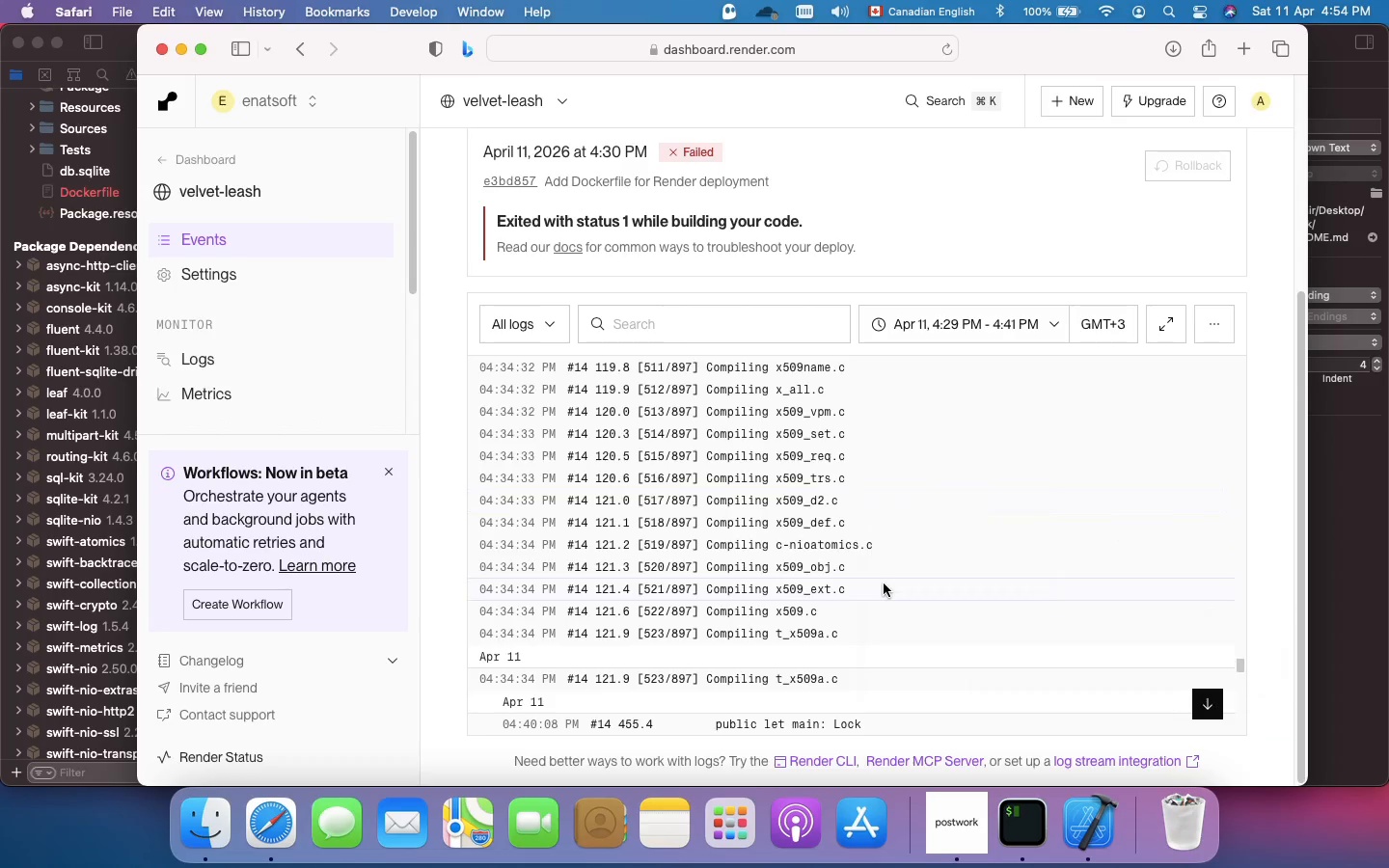 
scroll: coordinate [892, 555], scroll_direction: down, amount: 221.0
 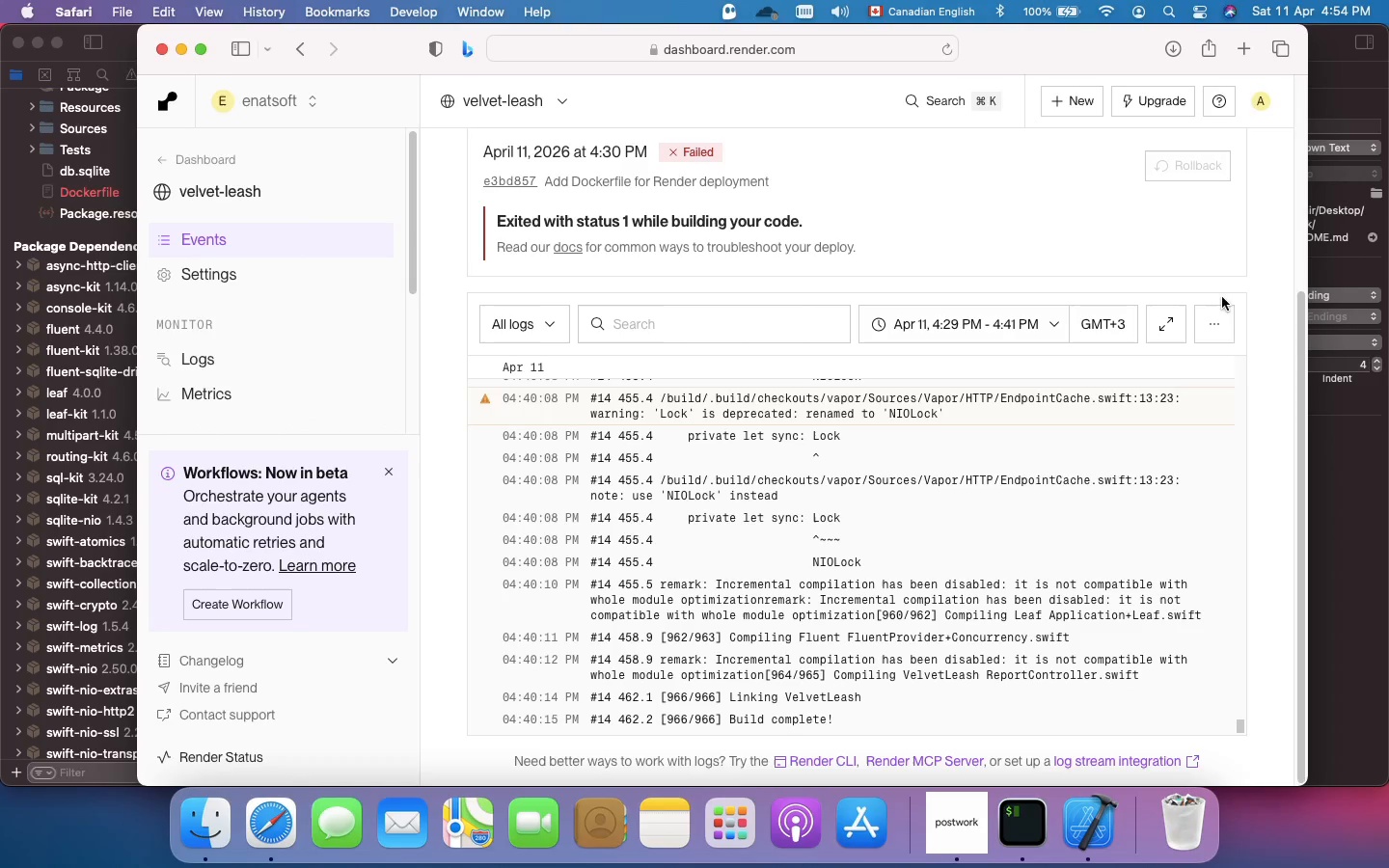 
left_click([1212, 318])
 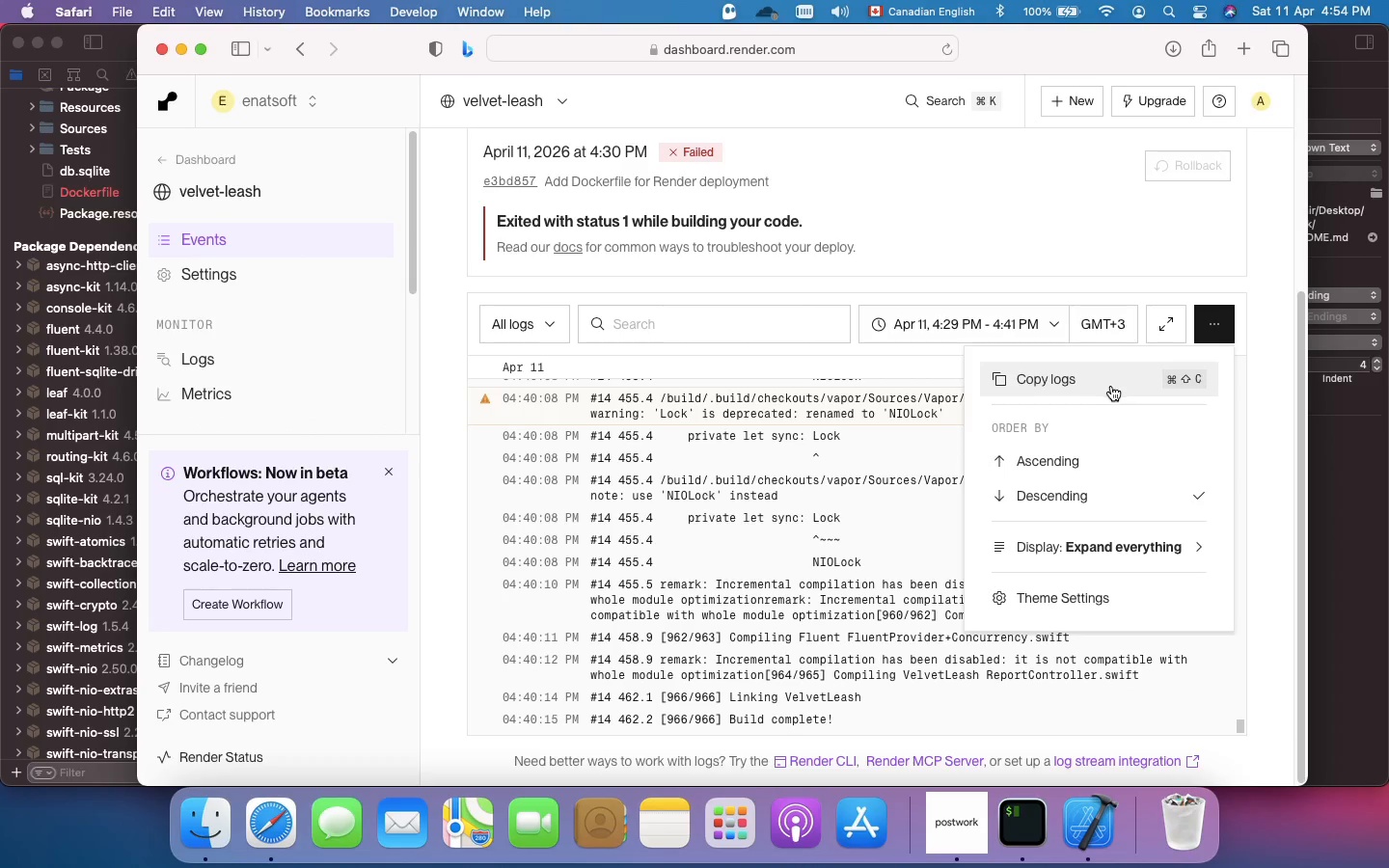 
left_click([1100, 387])
 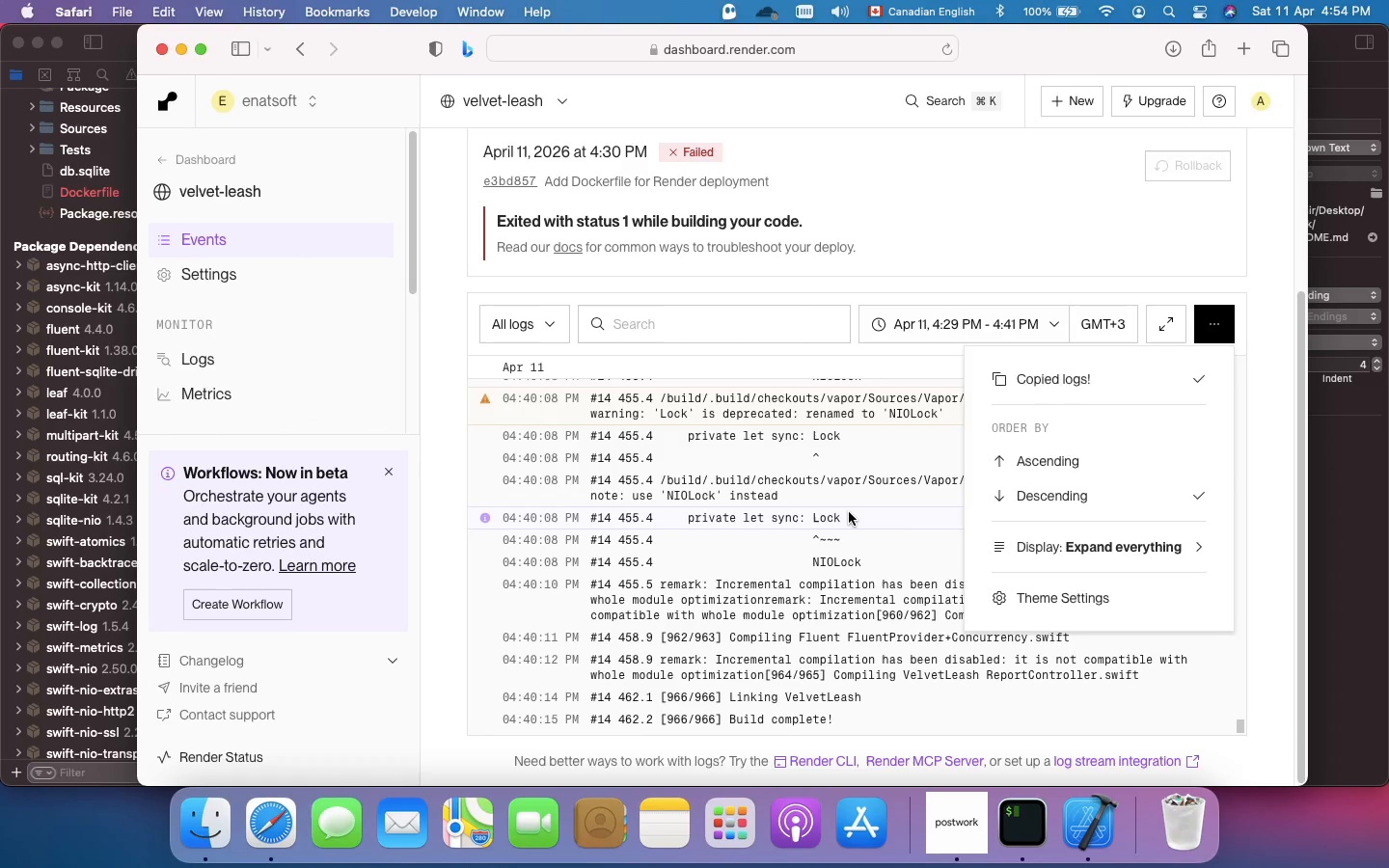 
left_click([849, 512])
 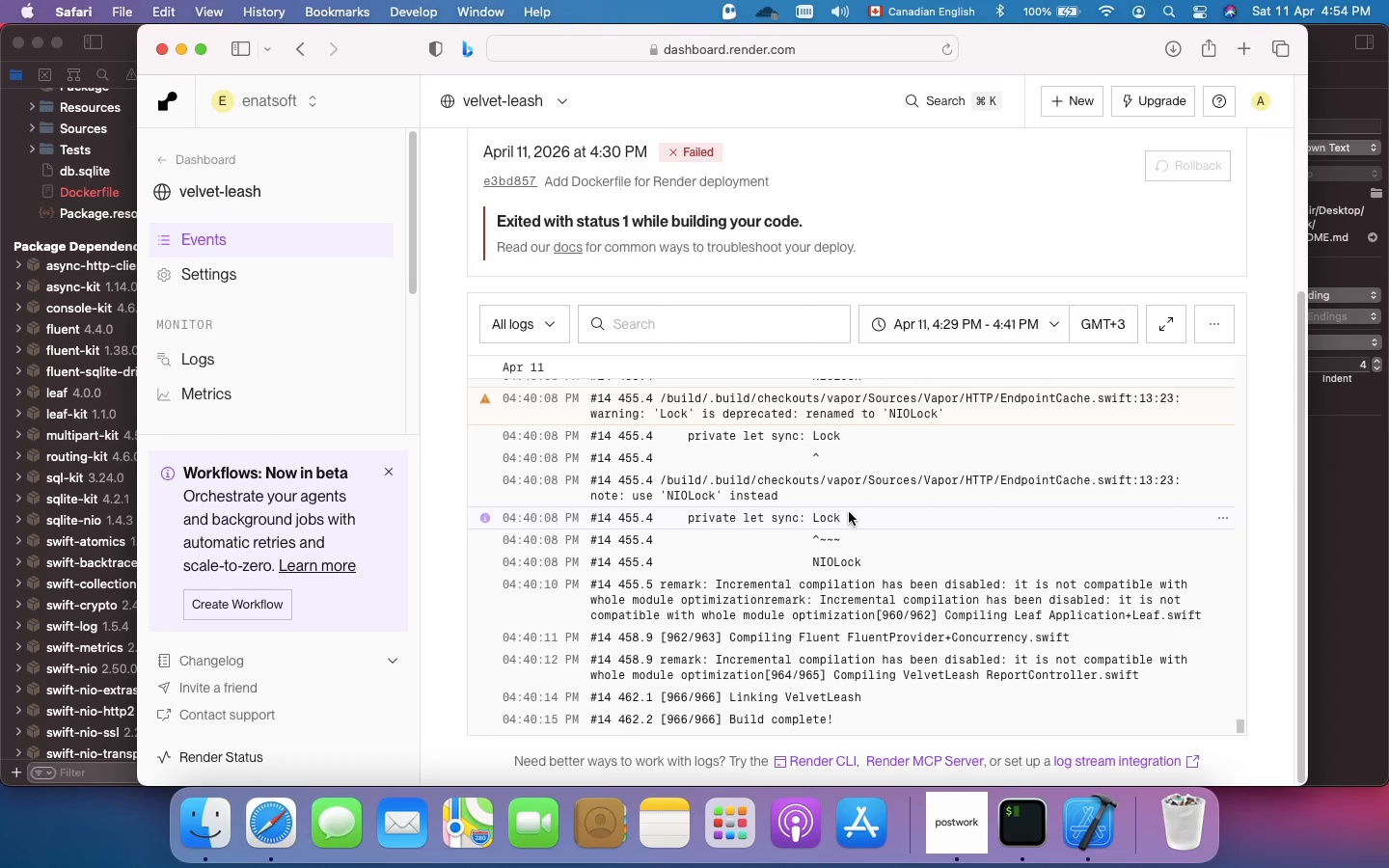 
wait(13.81)
 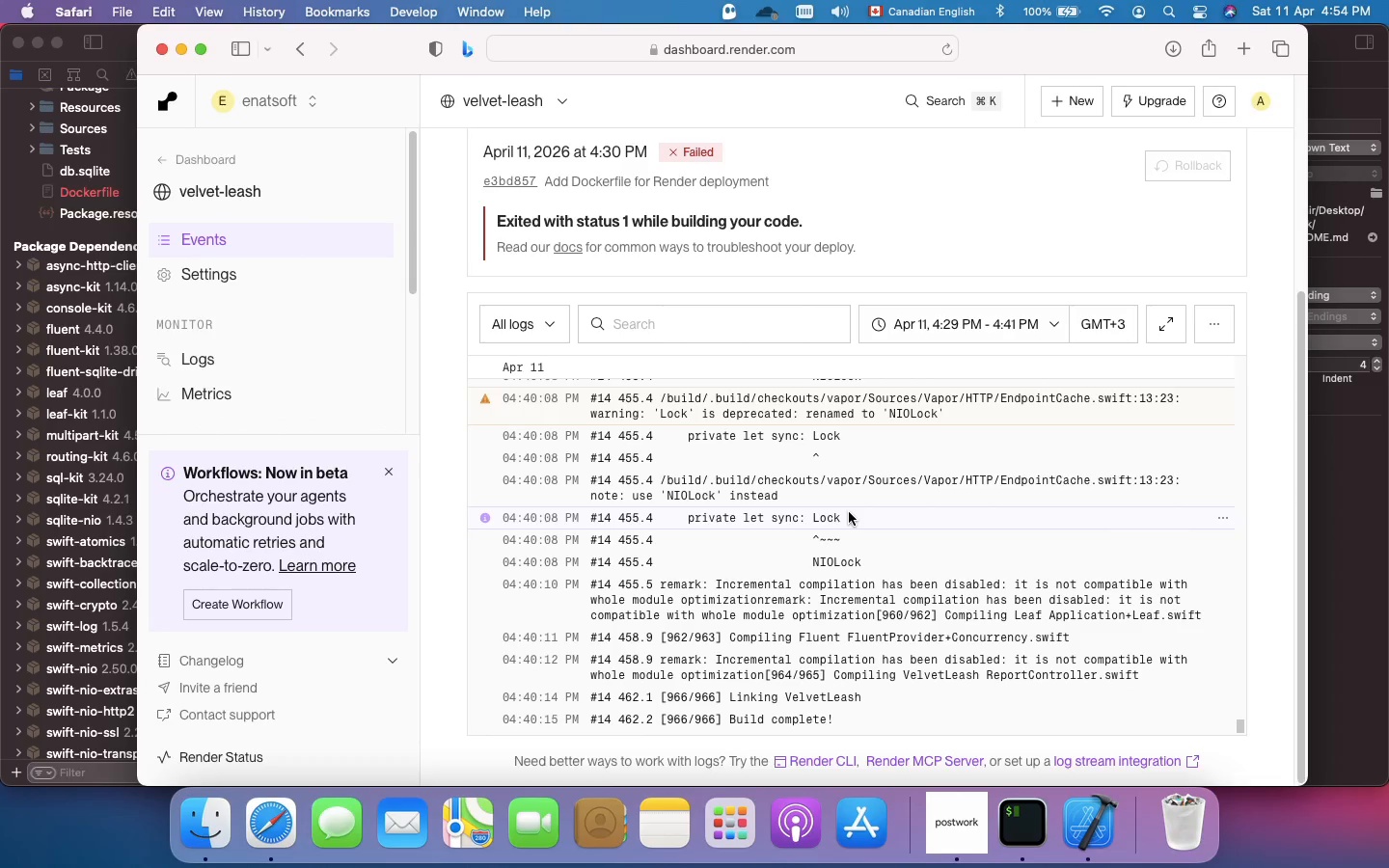 
scroll: coordinate [849, 512], scroll_direction: up, amount: 29.0
 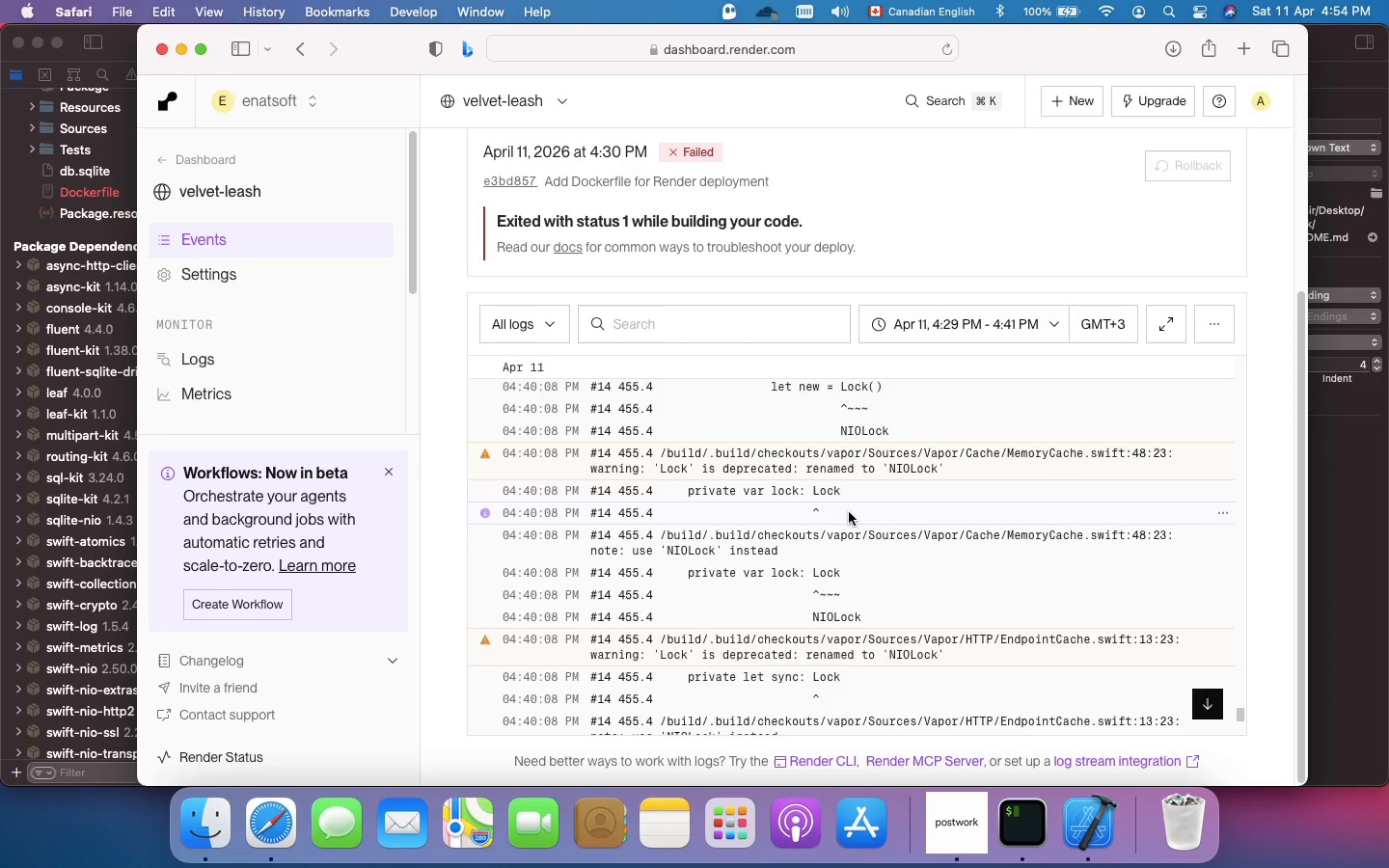 
scroll: coordinate [849, 512], scroll_direction: down, amount: 68.0
 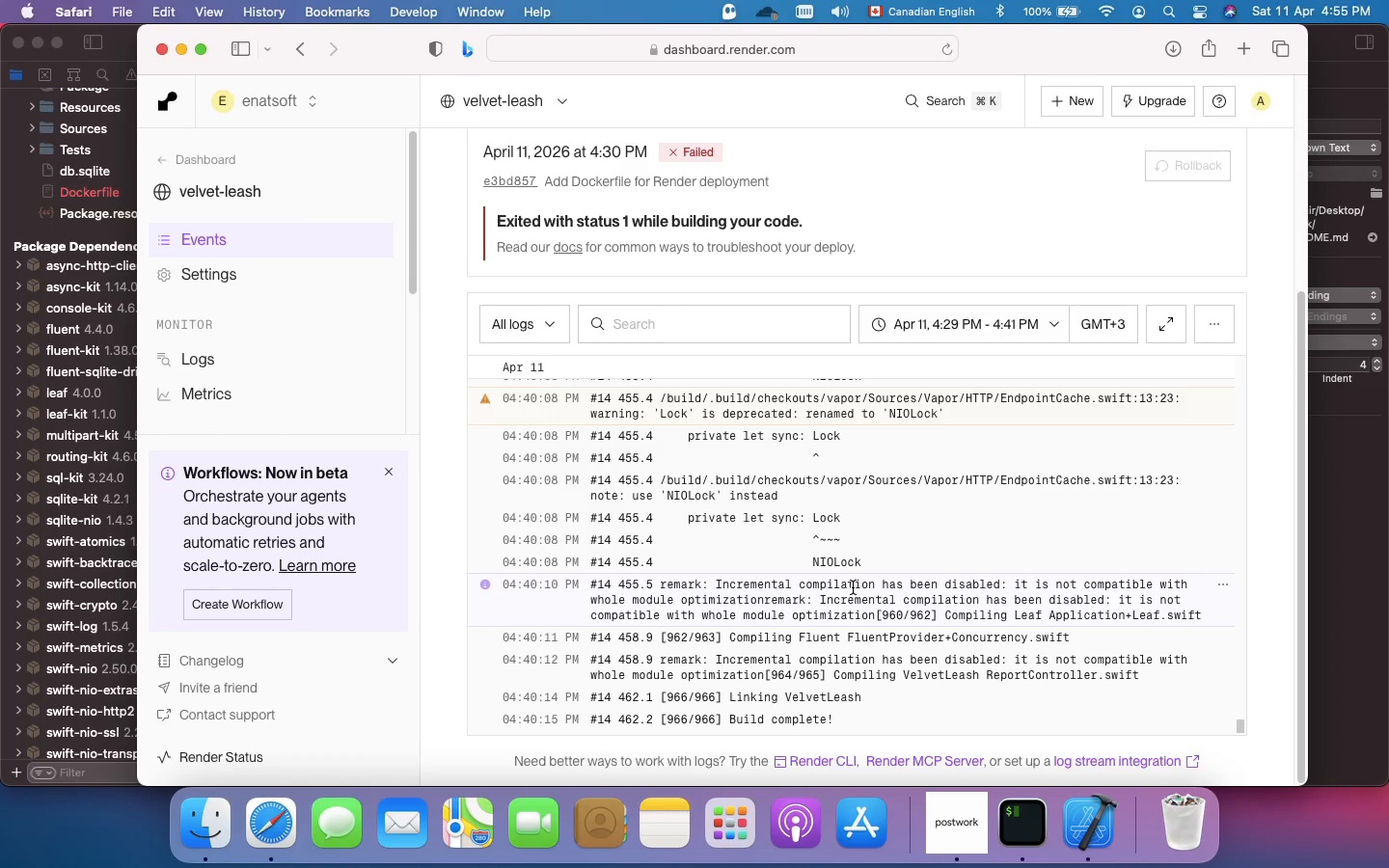 
wait(21.17)
 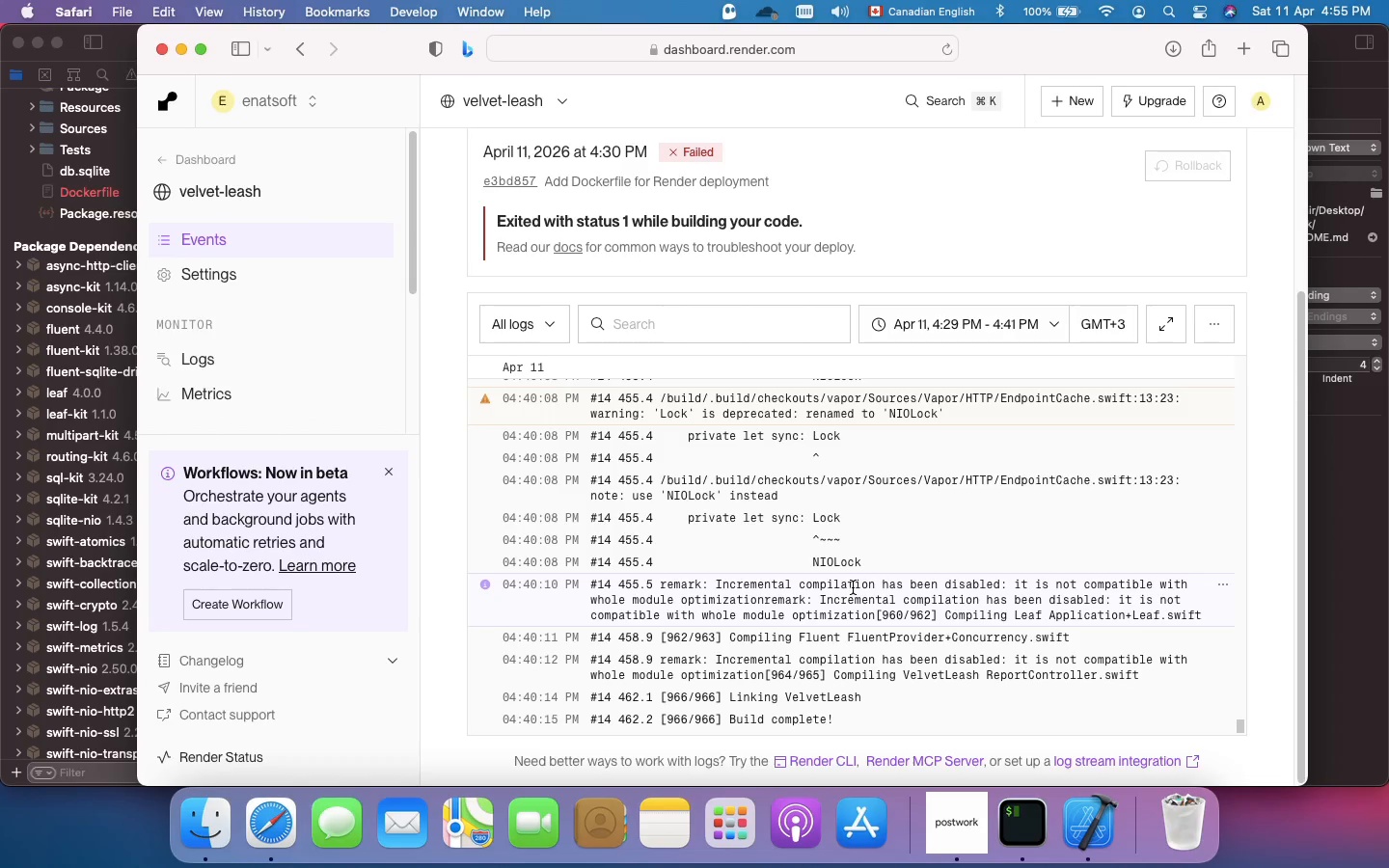 
scroll: coordinate [853, 587], scroll_direction: down, amount: 5.0
 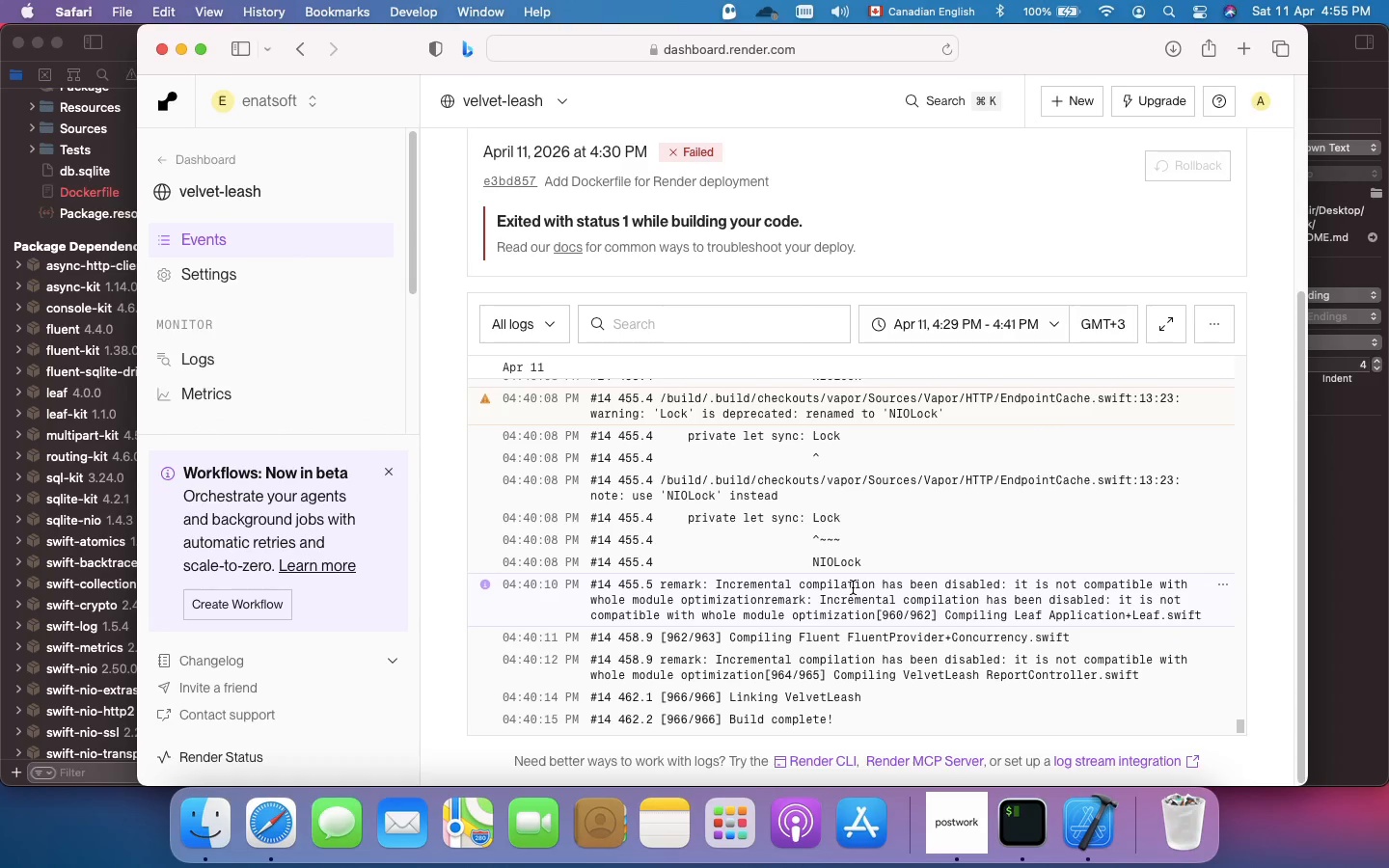 
wait(7.55)
 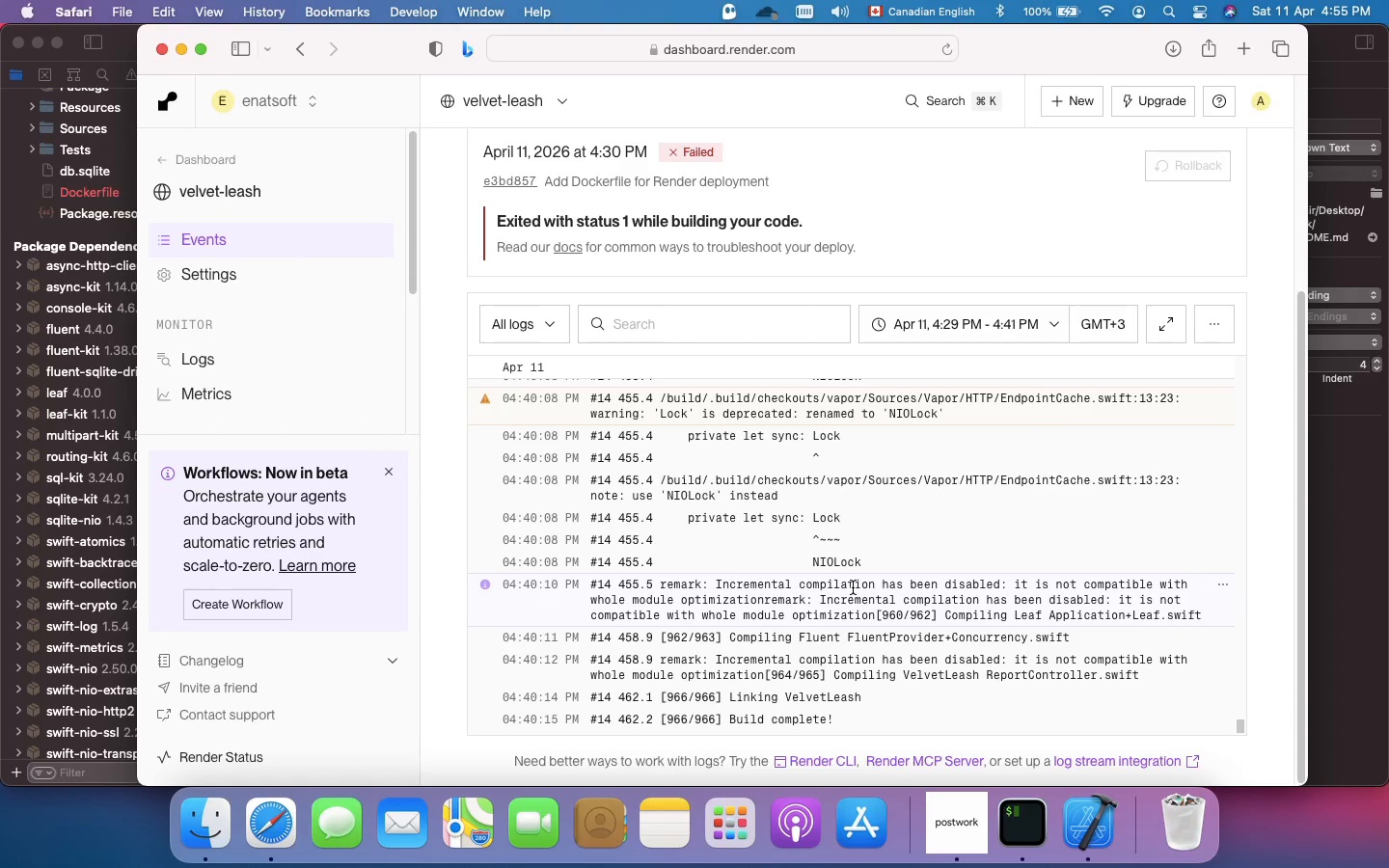 
scroll: coordinate [853, 587], scroll_direction: none, amount: 0.0
 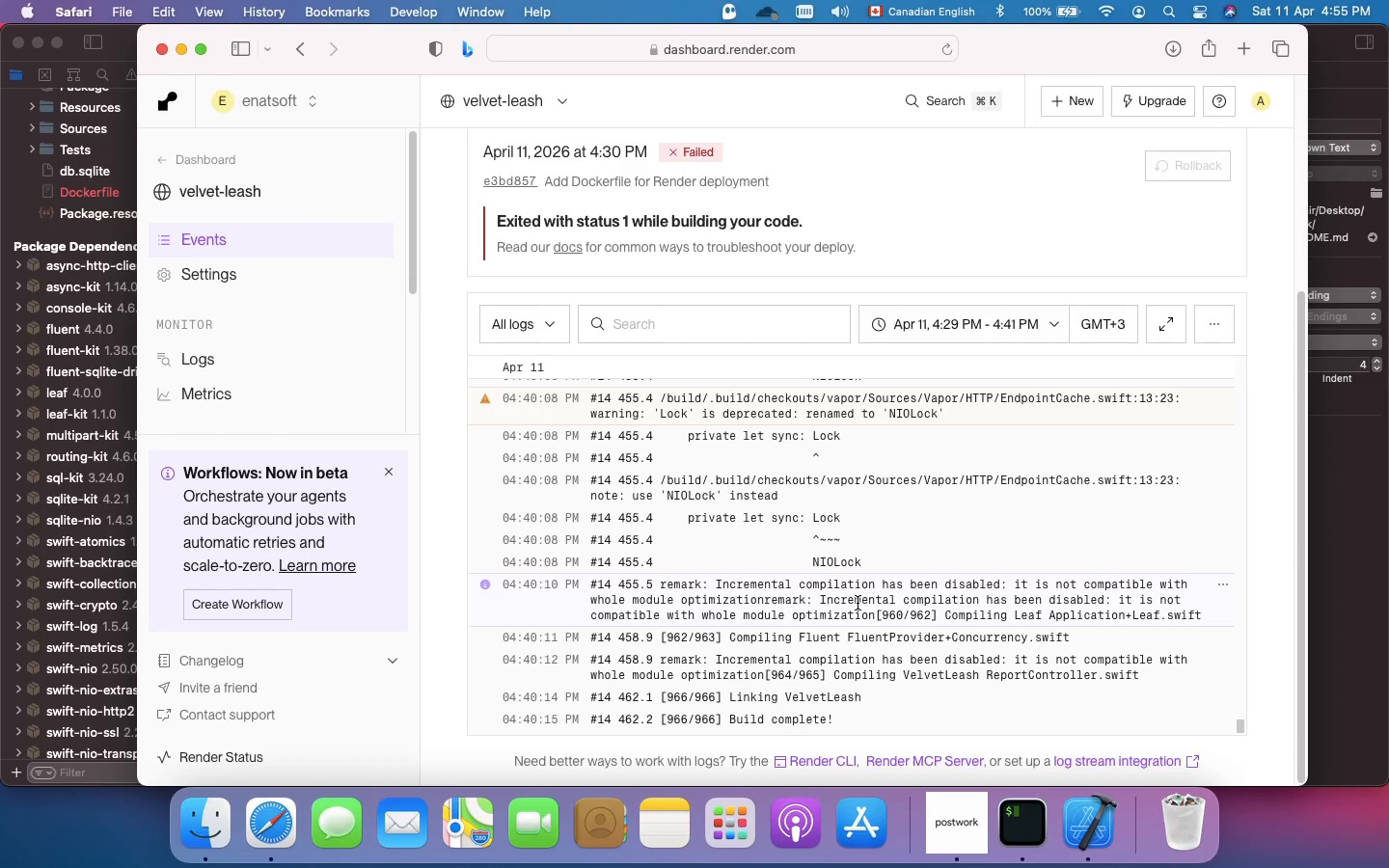 
wait(34.57)
 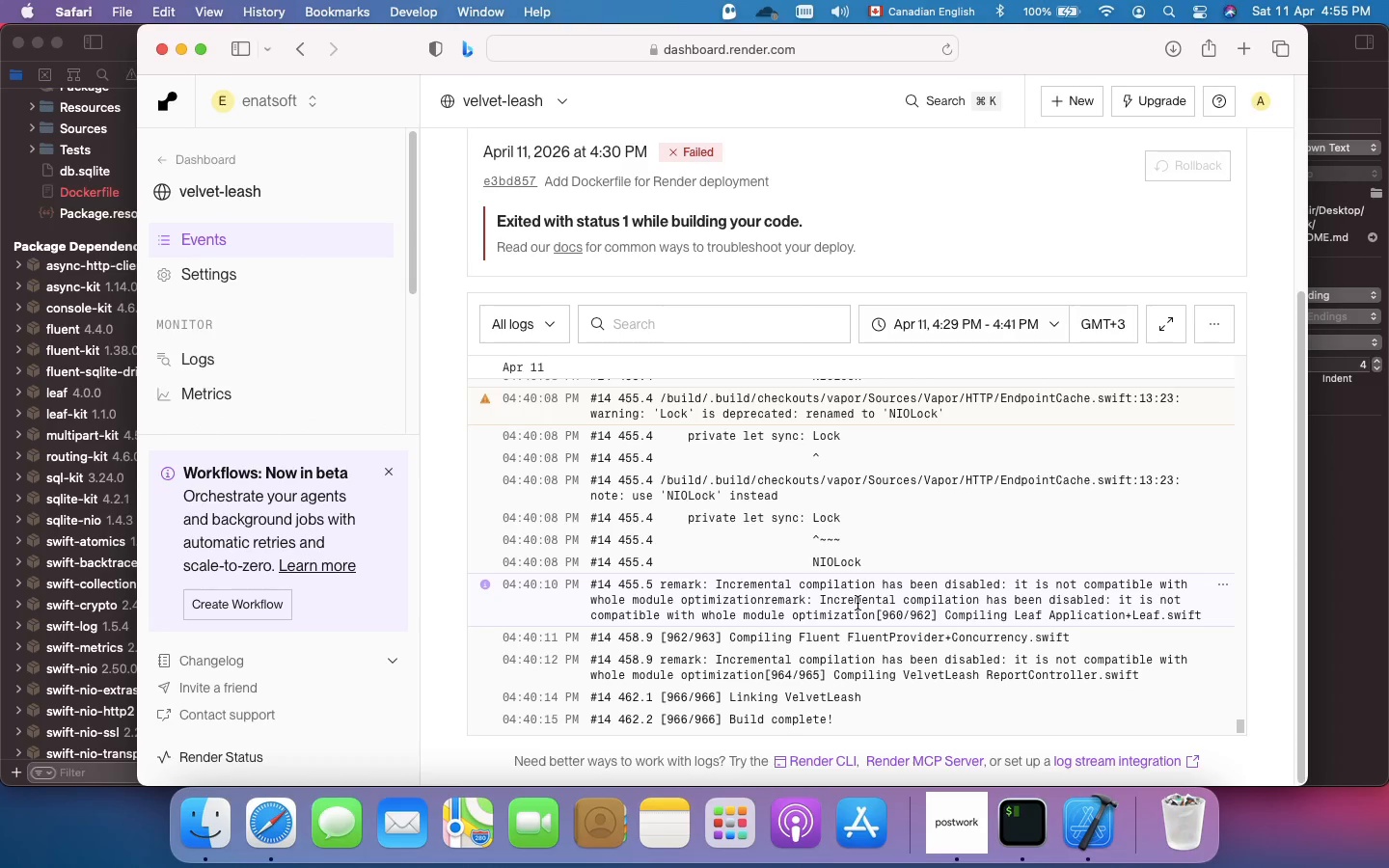 
scroll: coordinate [858, 603], scroll_direction: down, amount: 50.0
 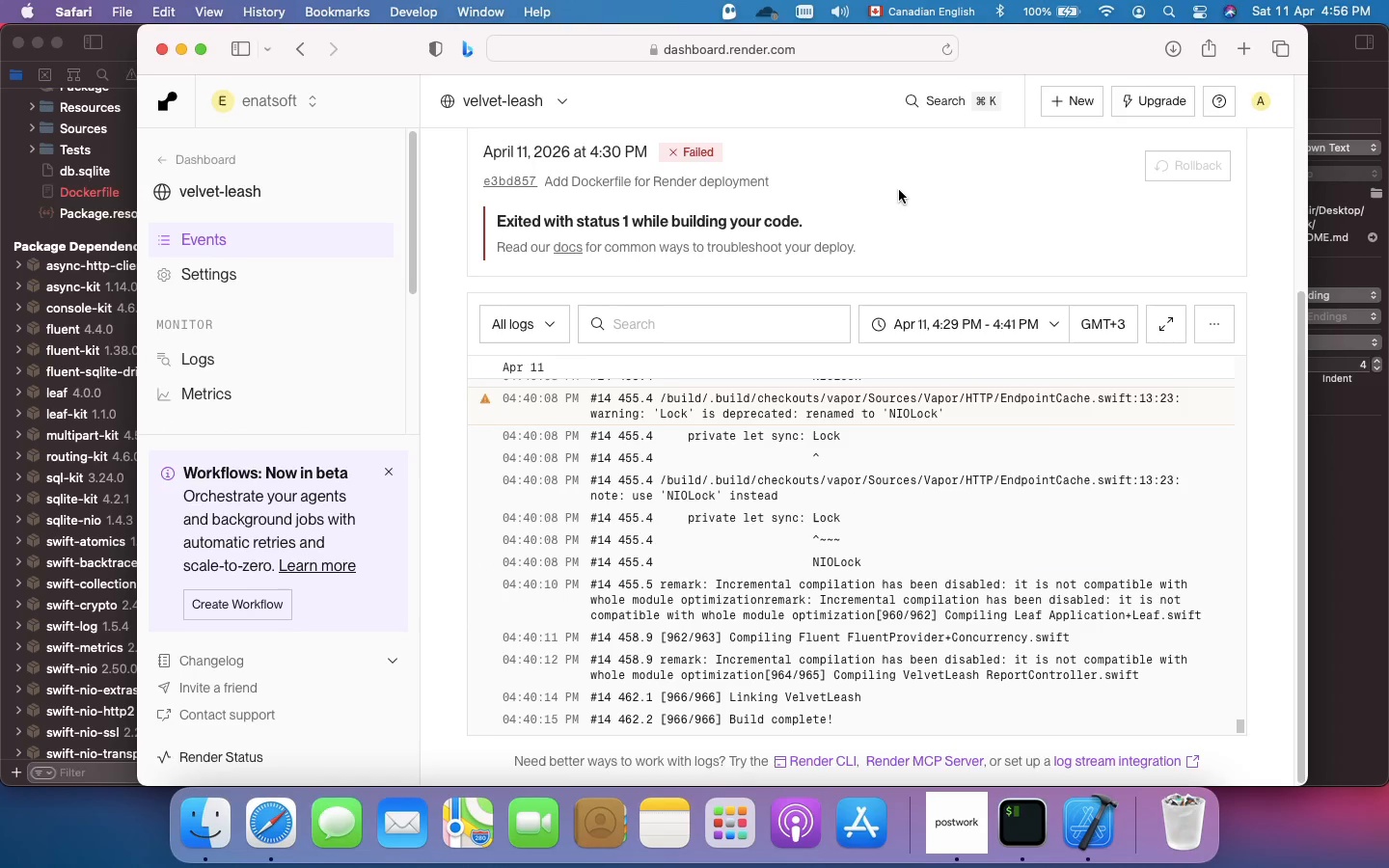 
scroll: coordinate [899, 190], scroll_direction: up, amount: 5.0
 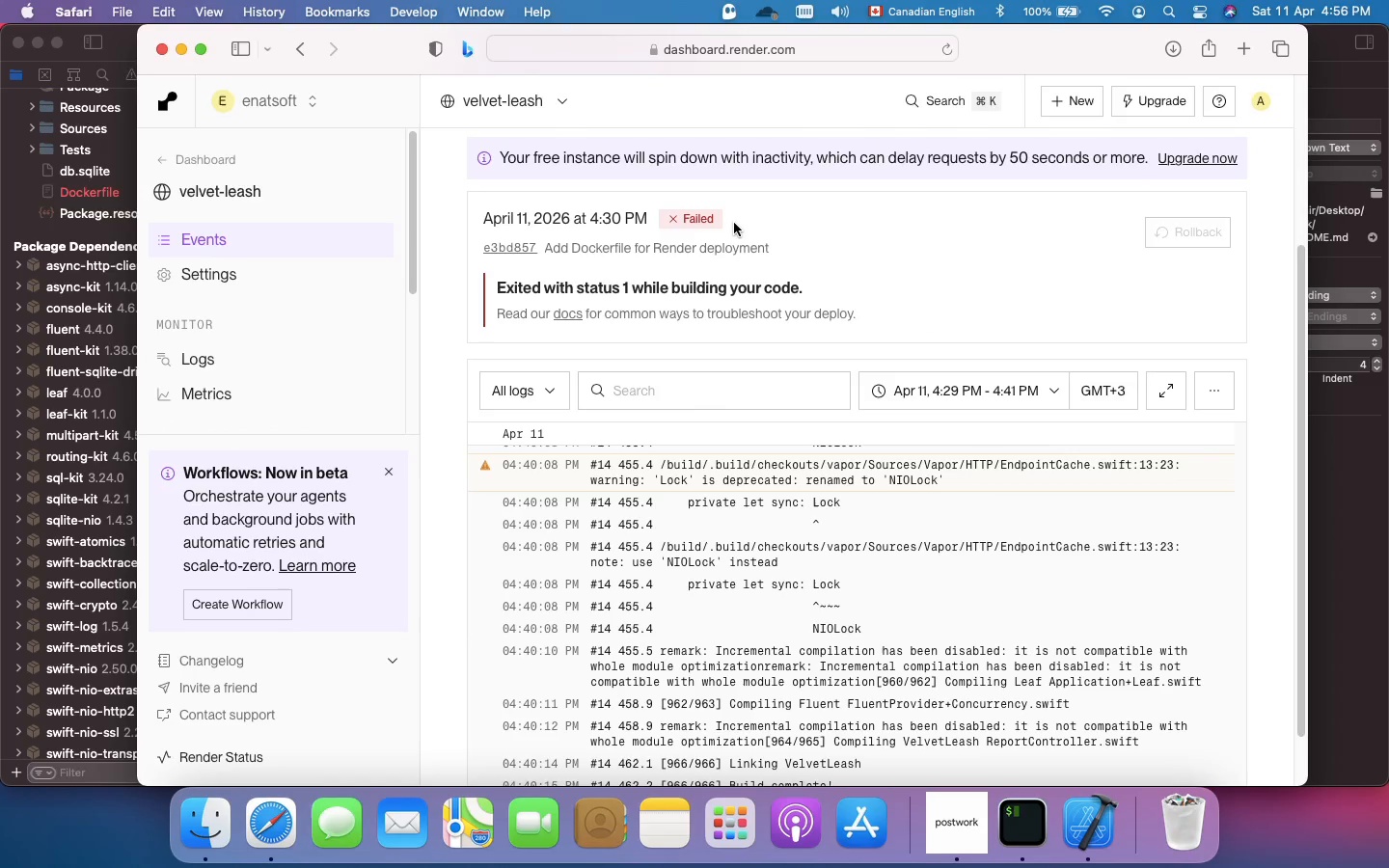 
wait(5.95)
 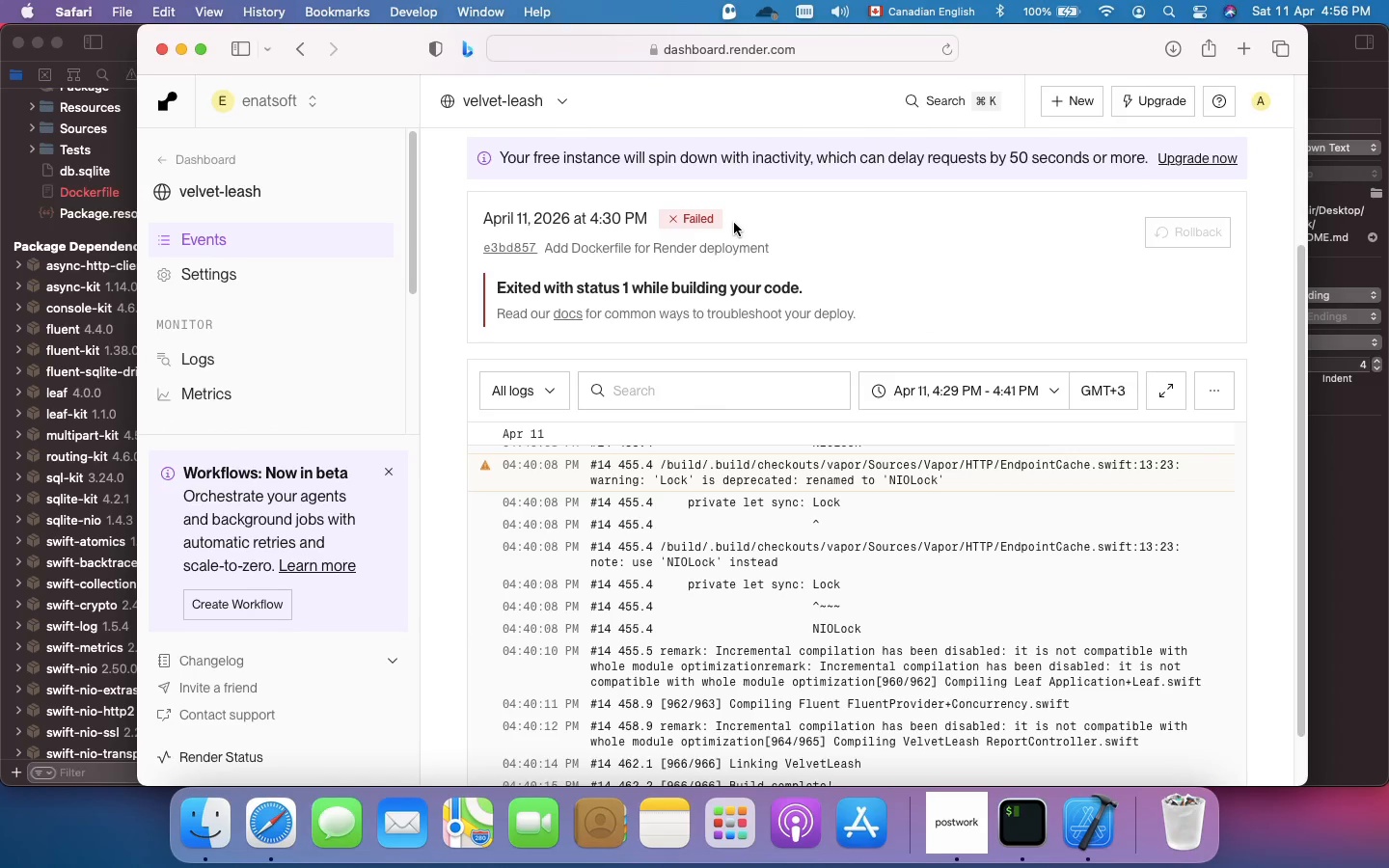 
scroll: coordinate [765, 176], scroll_direction: up, amount: 43.0
 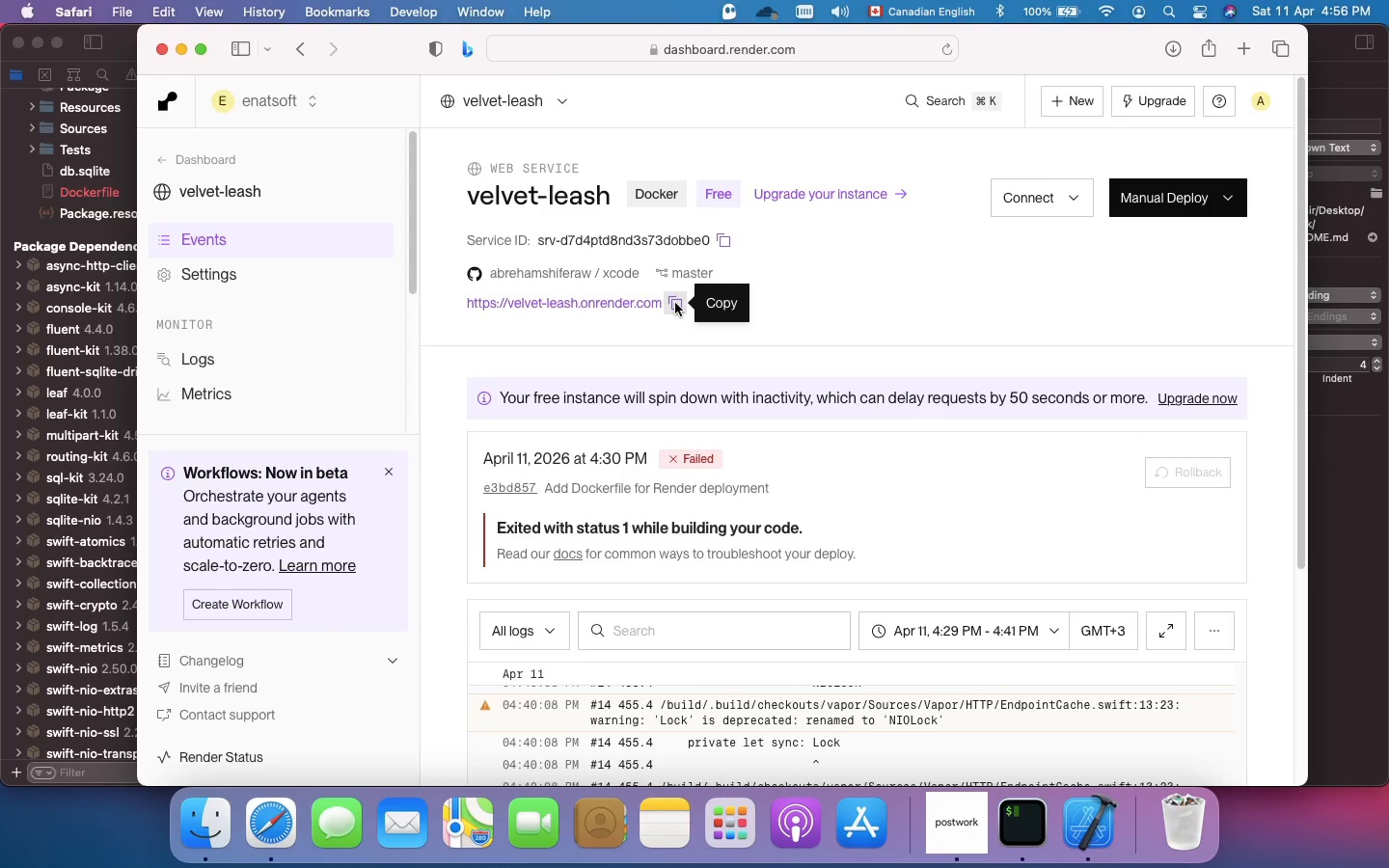 
left_click([675, 303])
 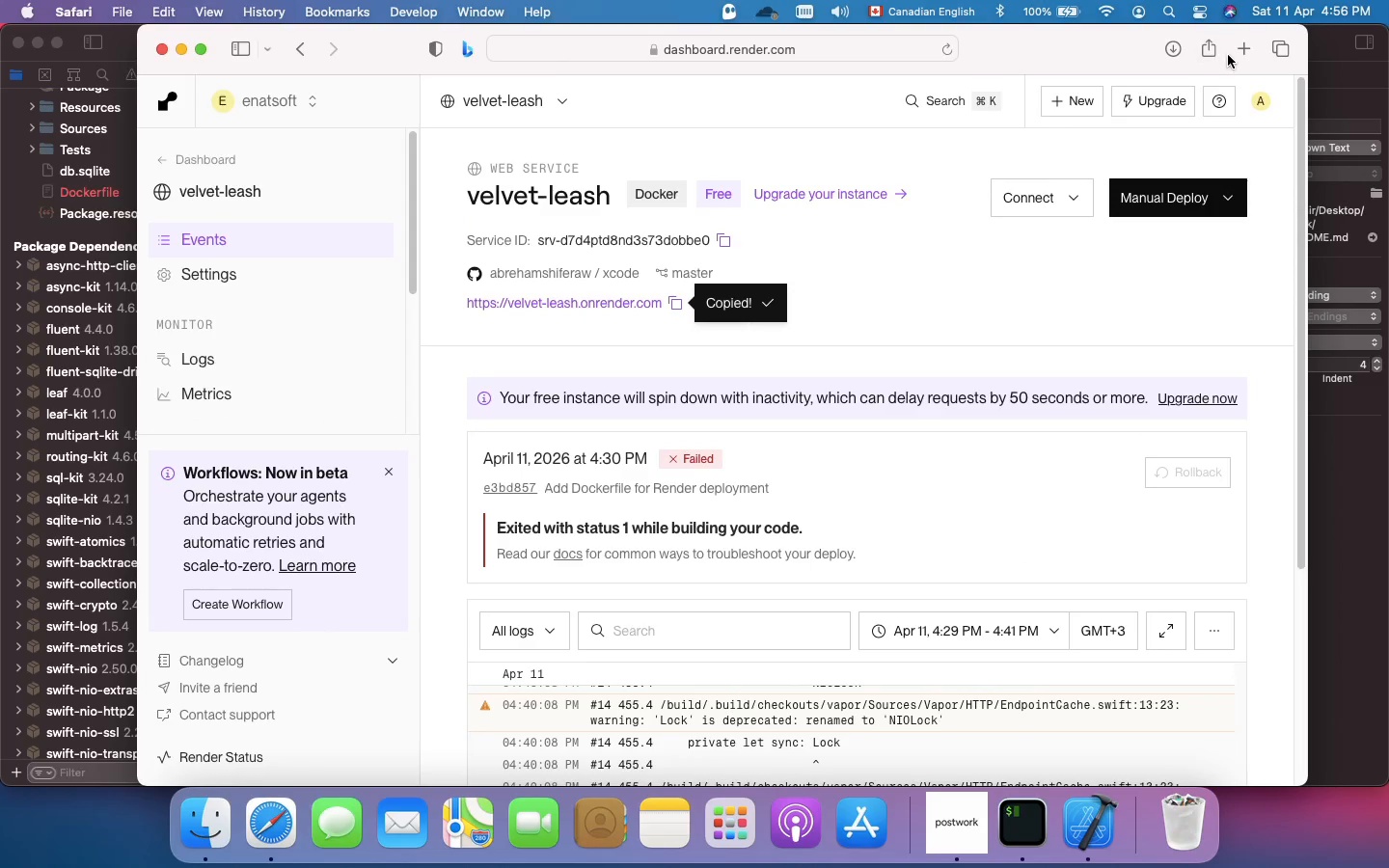 
left_click([1243, 51])